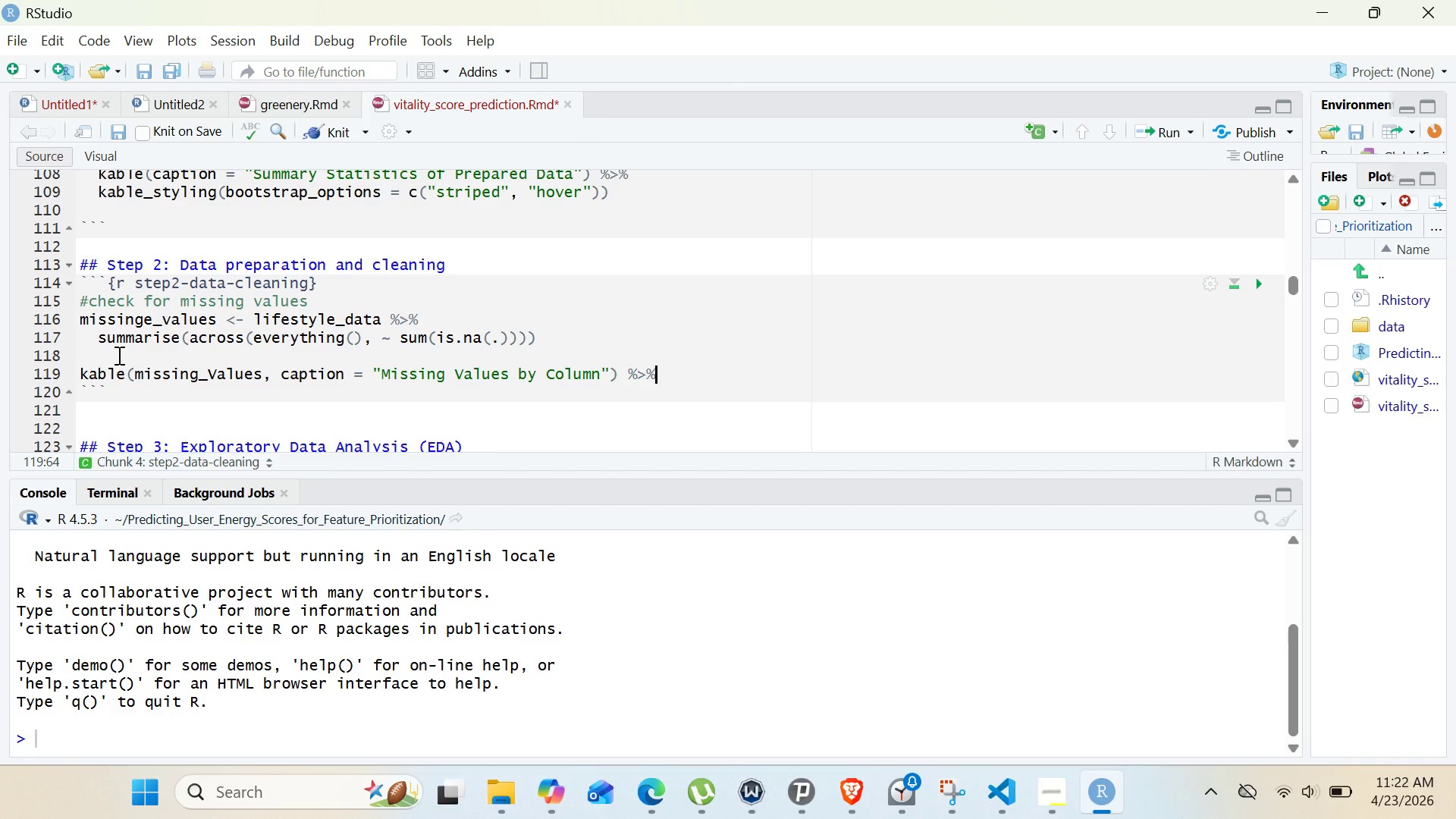 
key(Enter)
 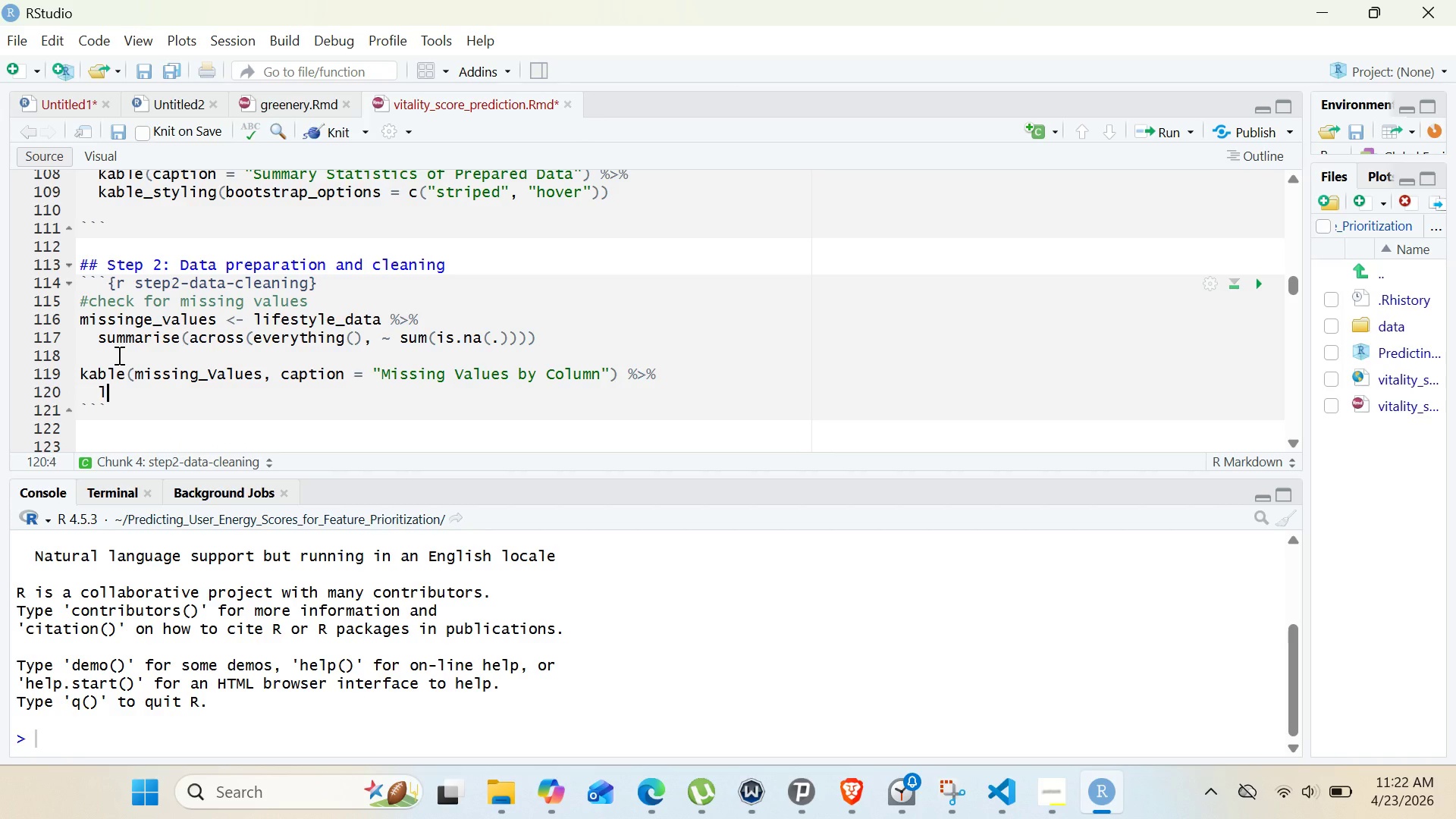 
type(l)
key(Backspace)
type(kable_styling )
key(Backspace)
type((bootstrap)
 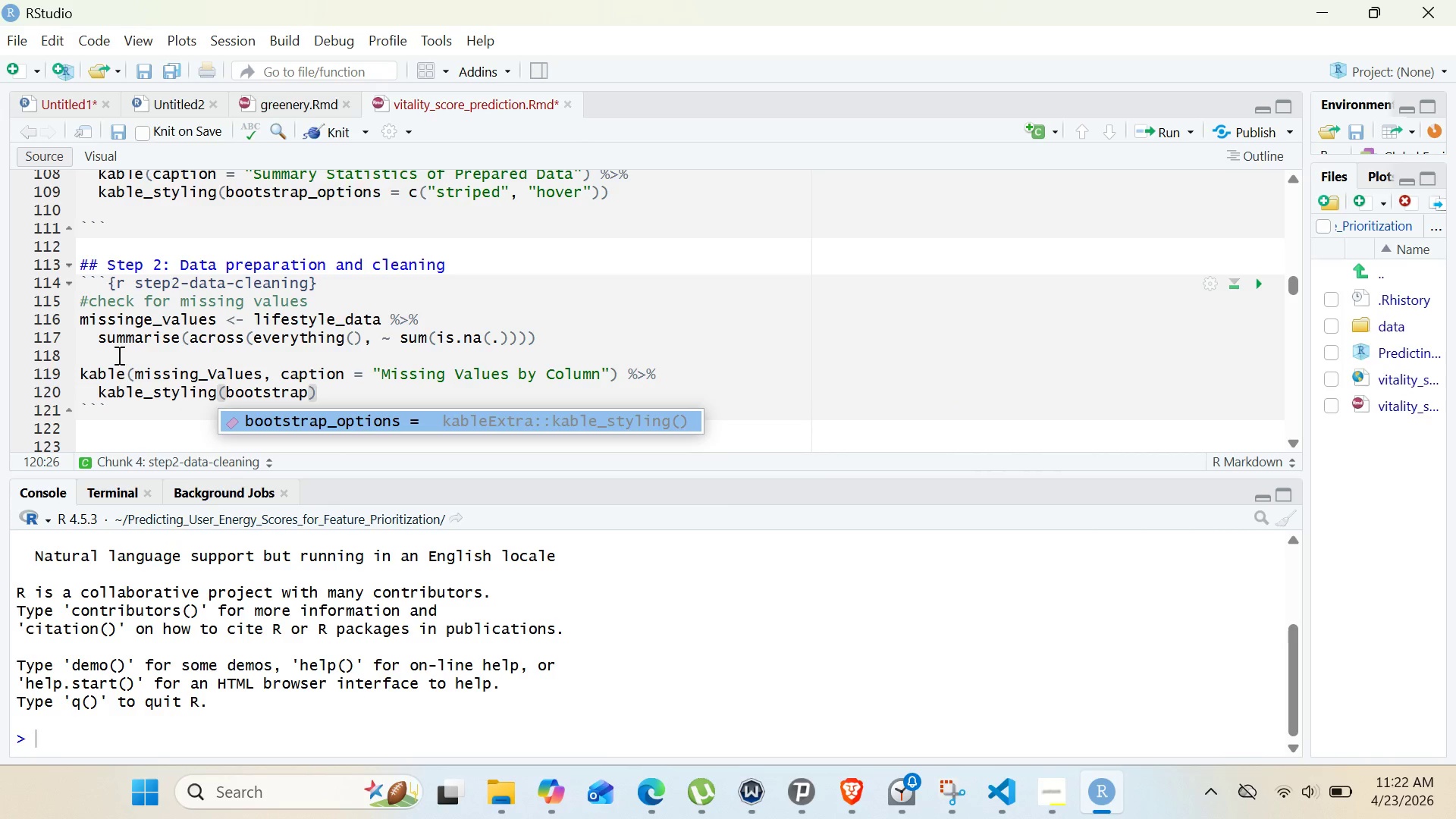 
key(Enter)
 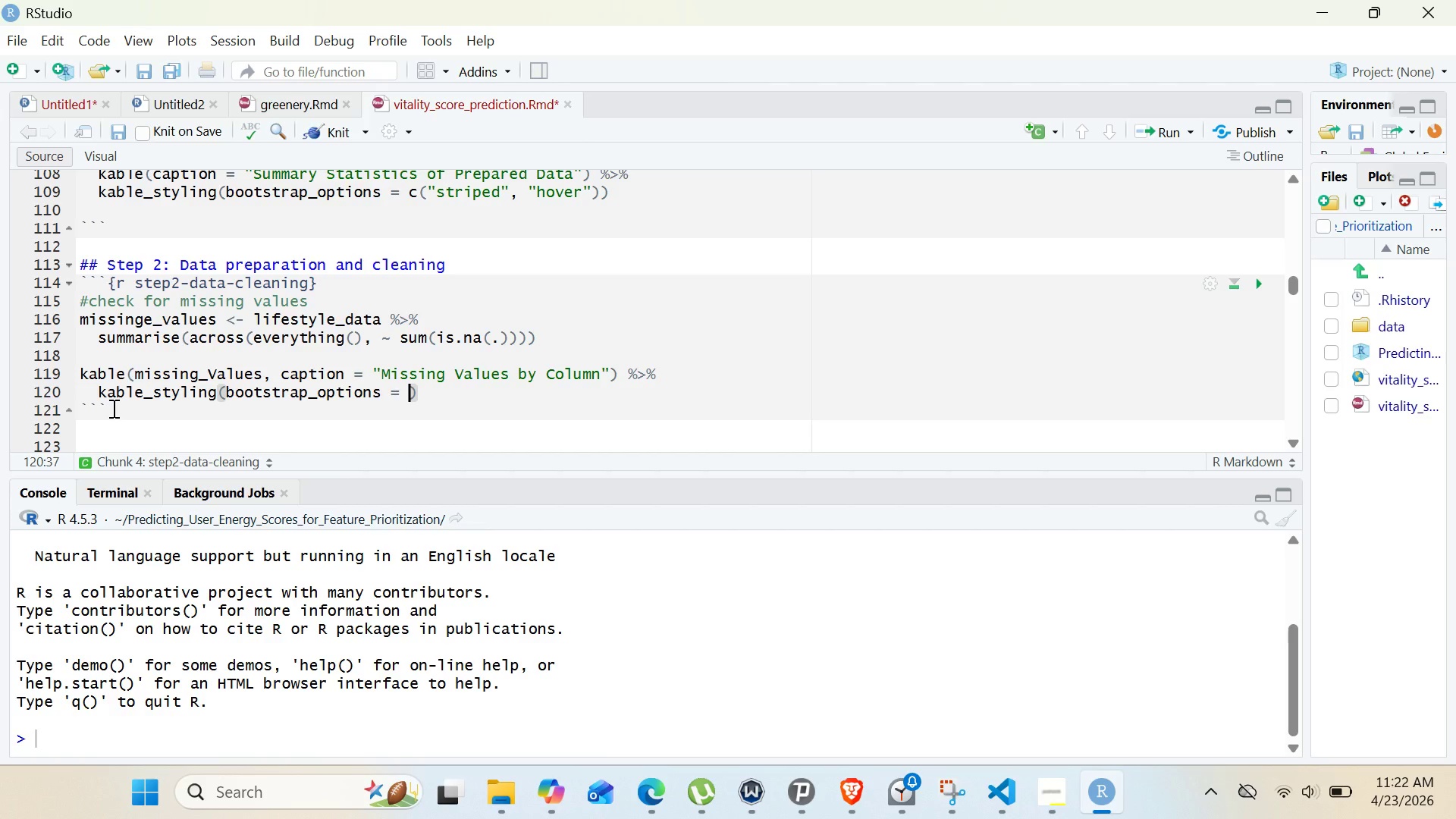 
type(c("striped, )
key(Backspace)
key(Backspace)
 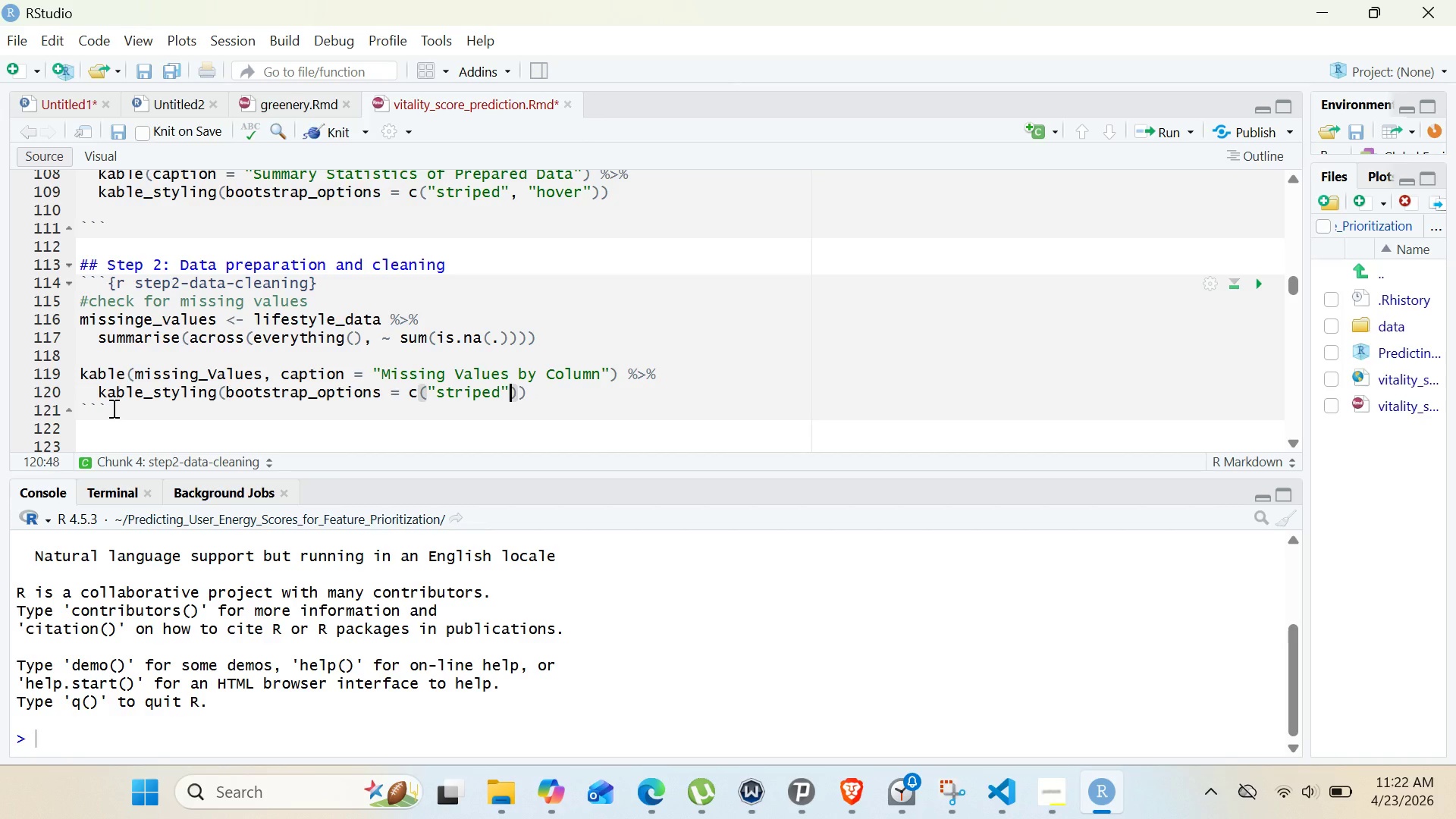 
 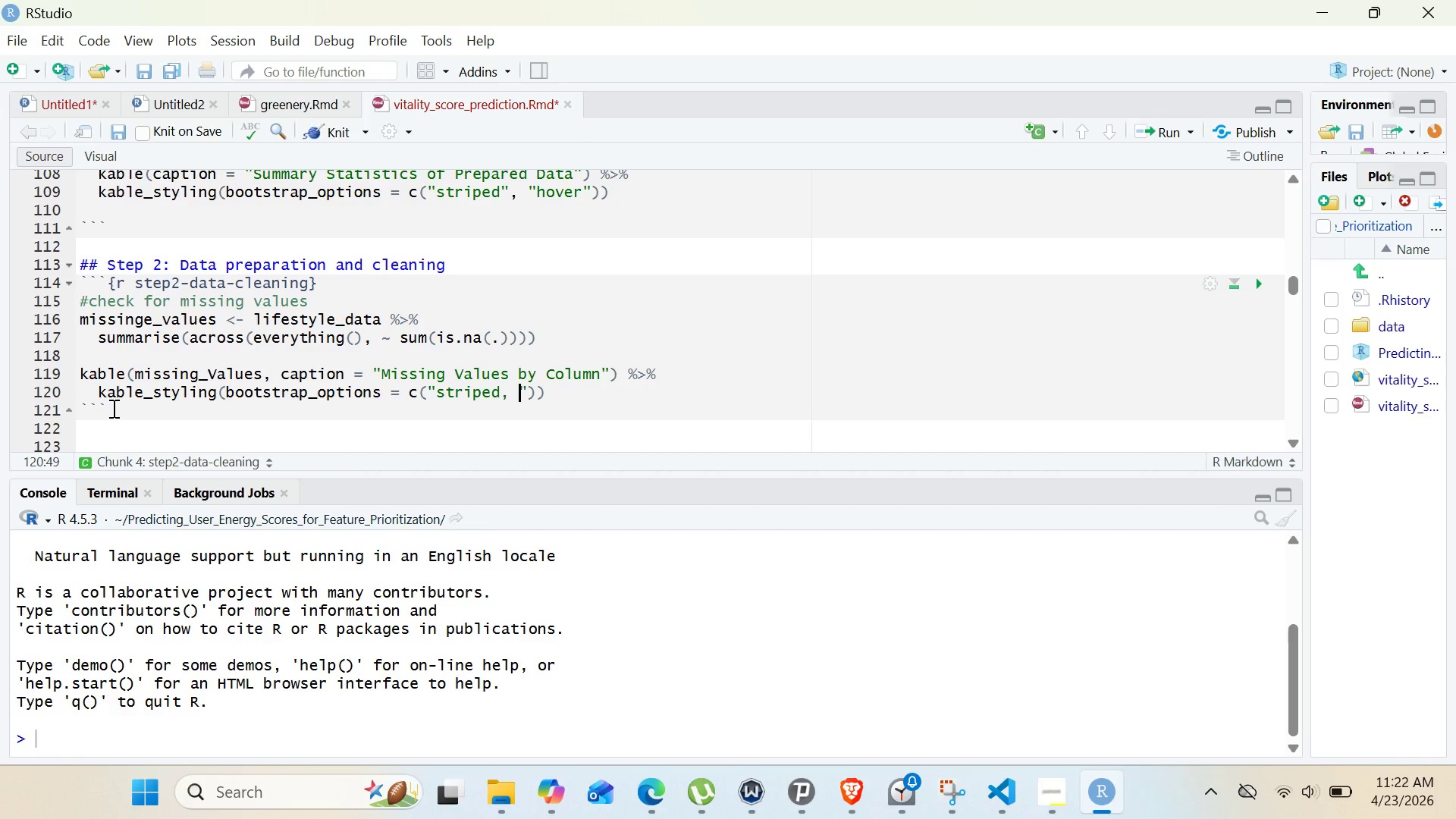 
key(ArrowRight)
 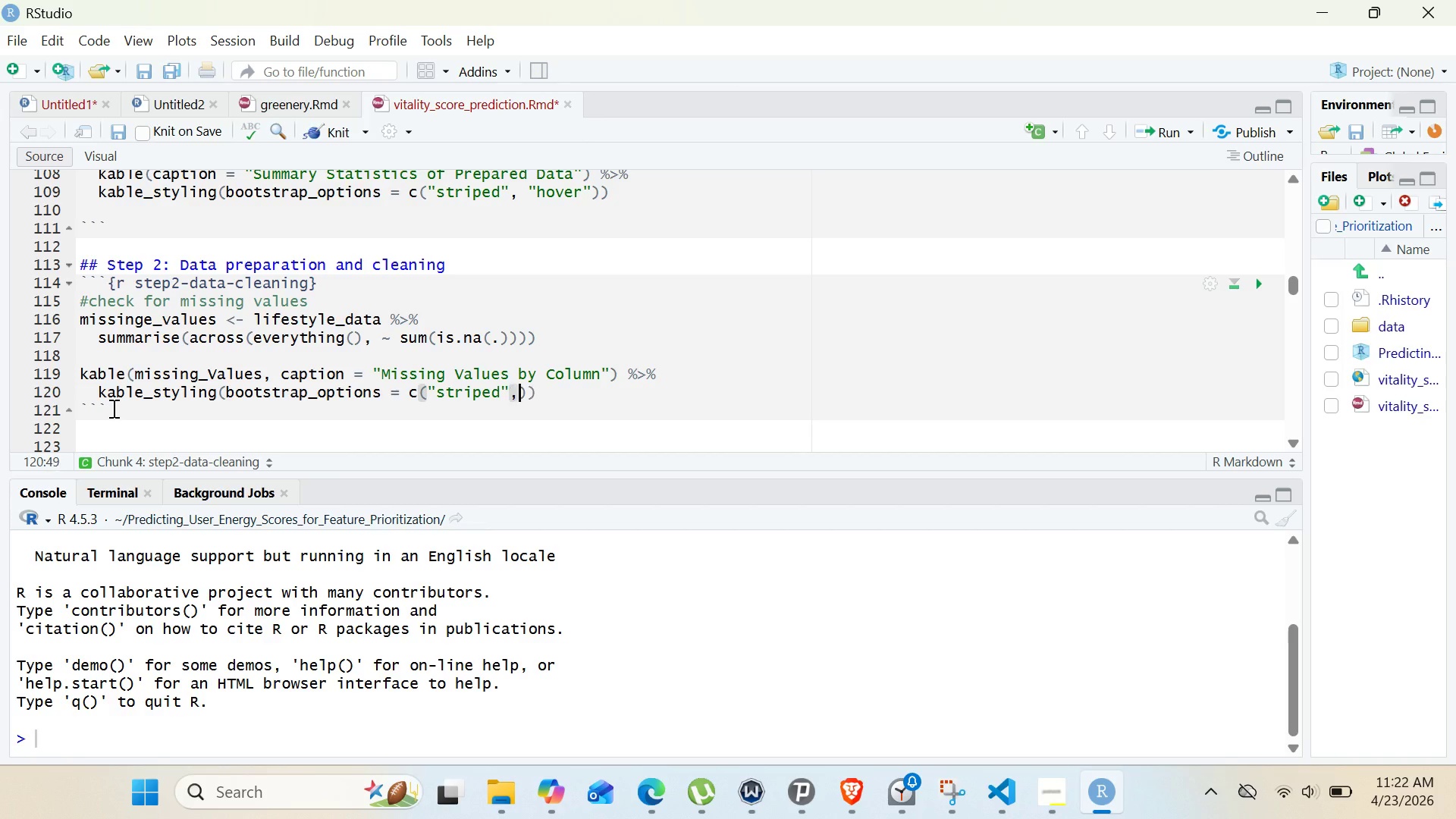 
type(, "hover)
 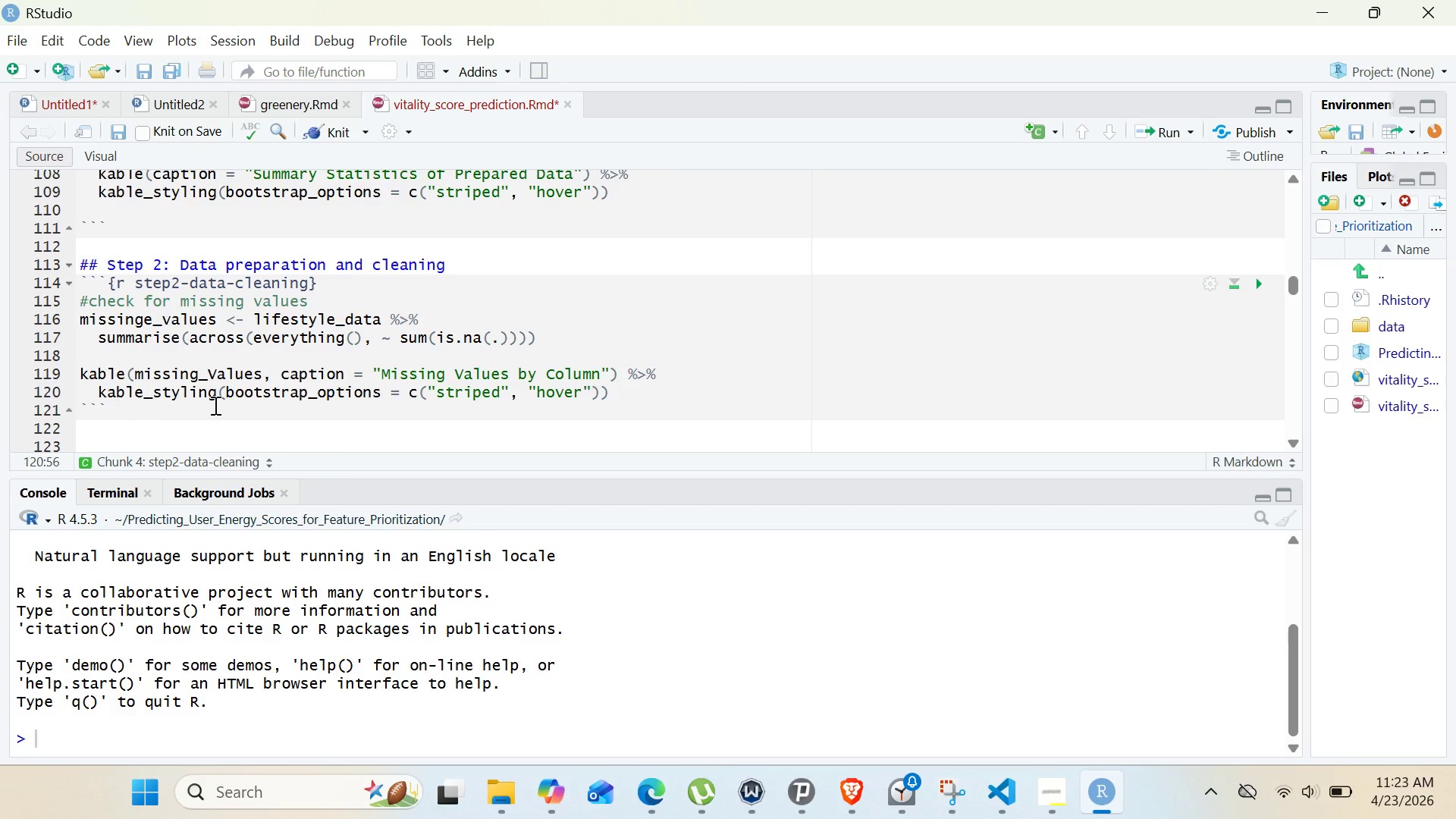 
left_click([652, 397])
 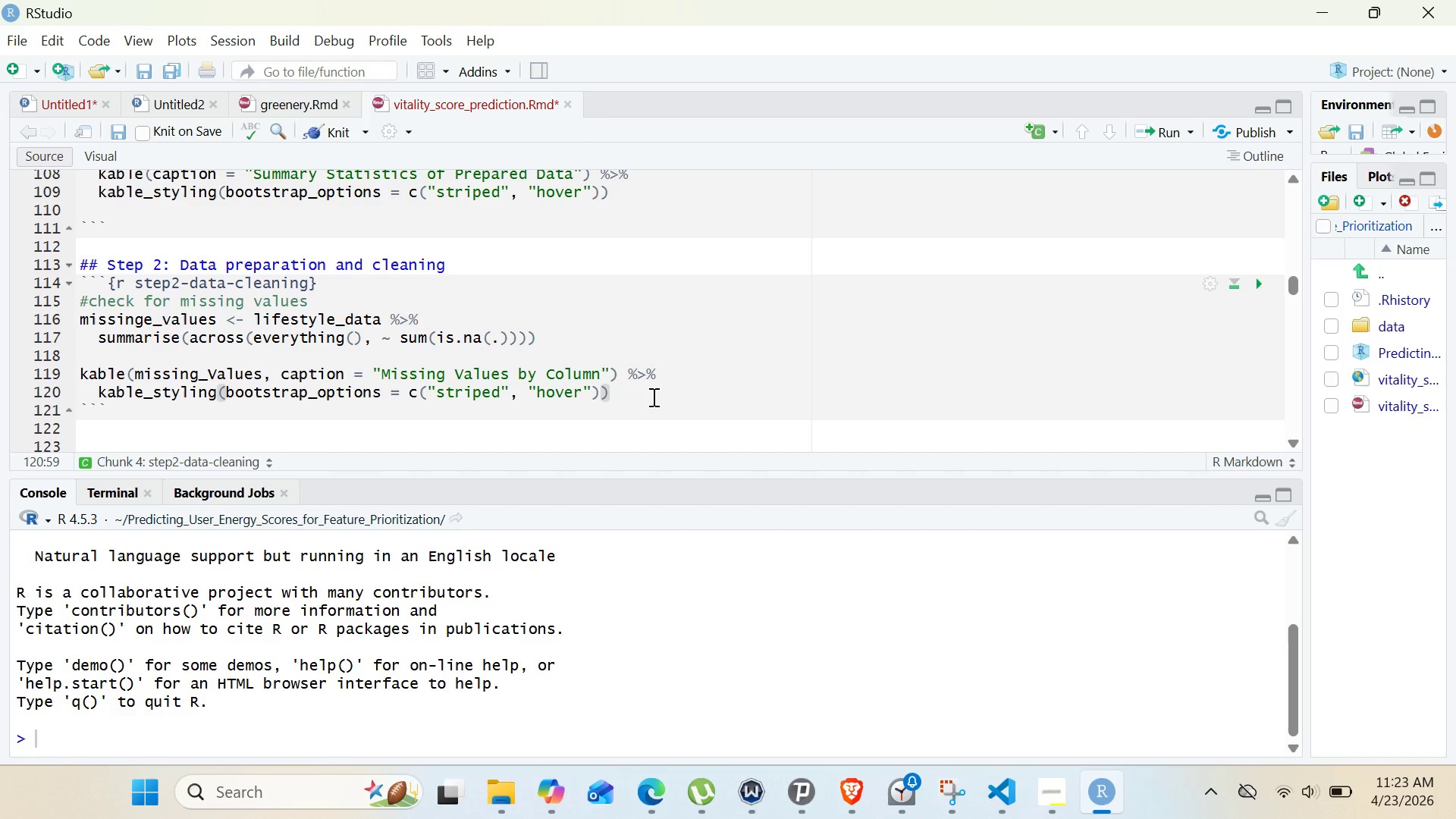 
key(Enter)
 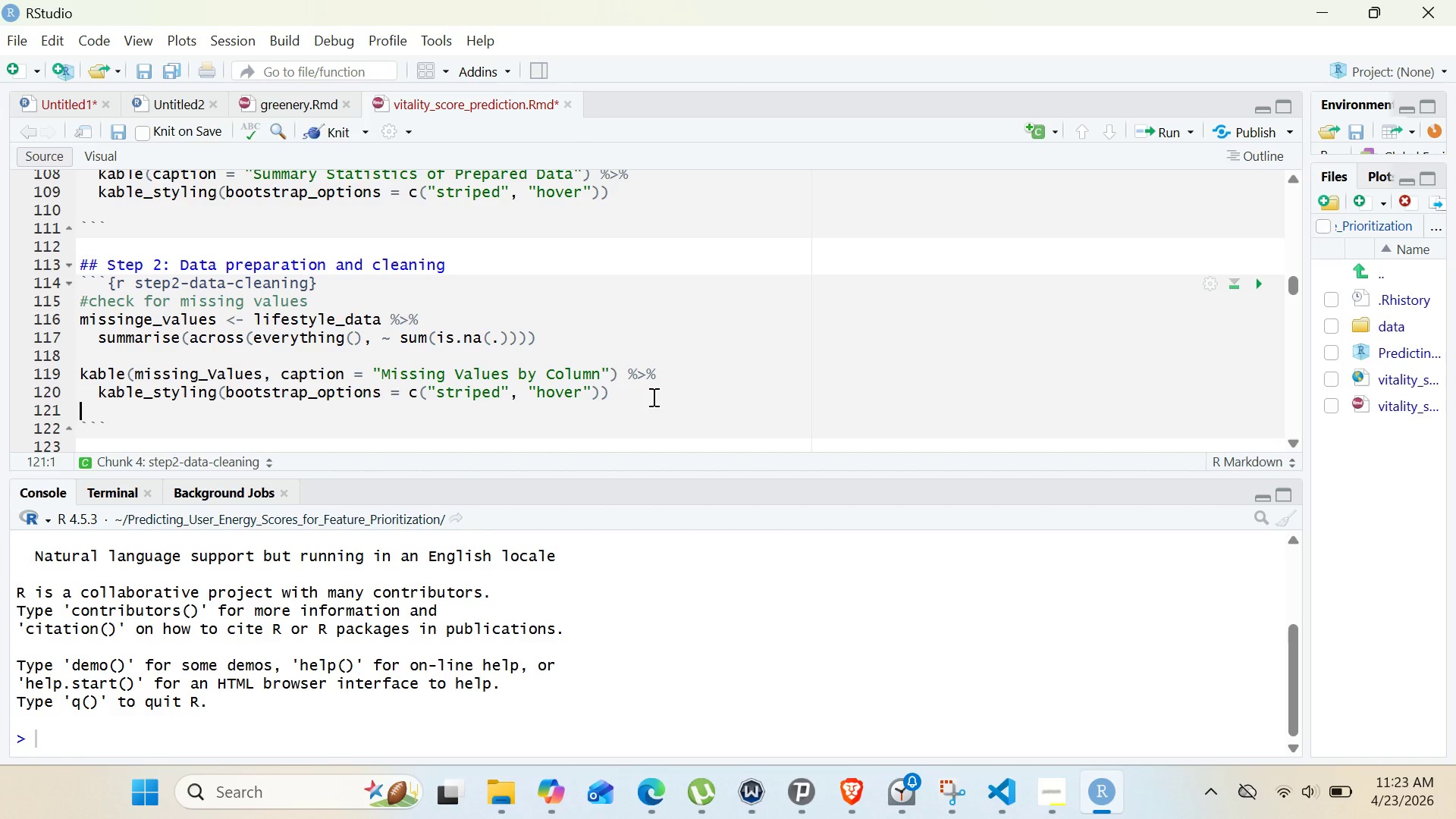 
wait(28.3)
 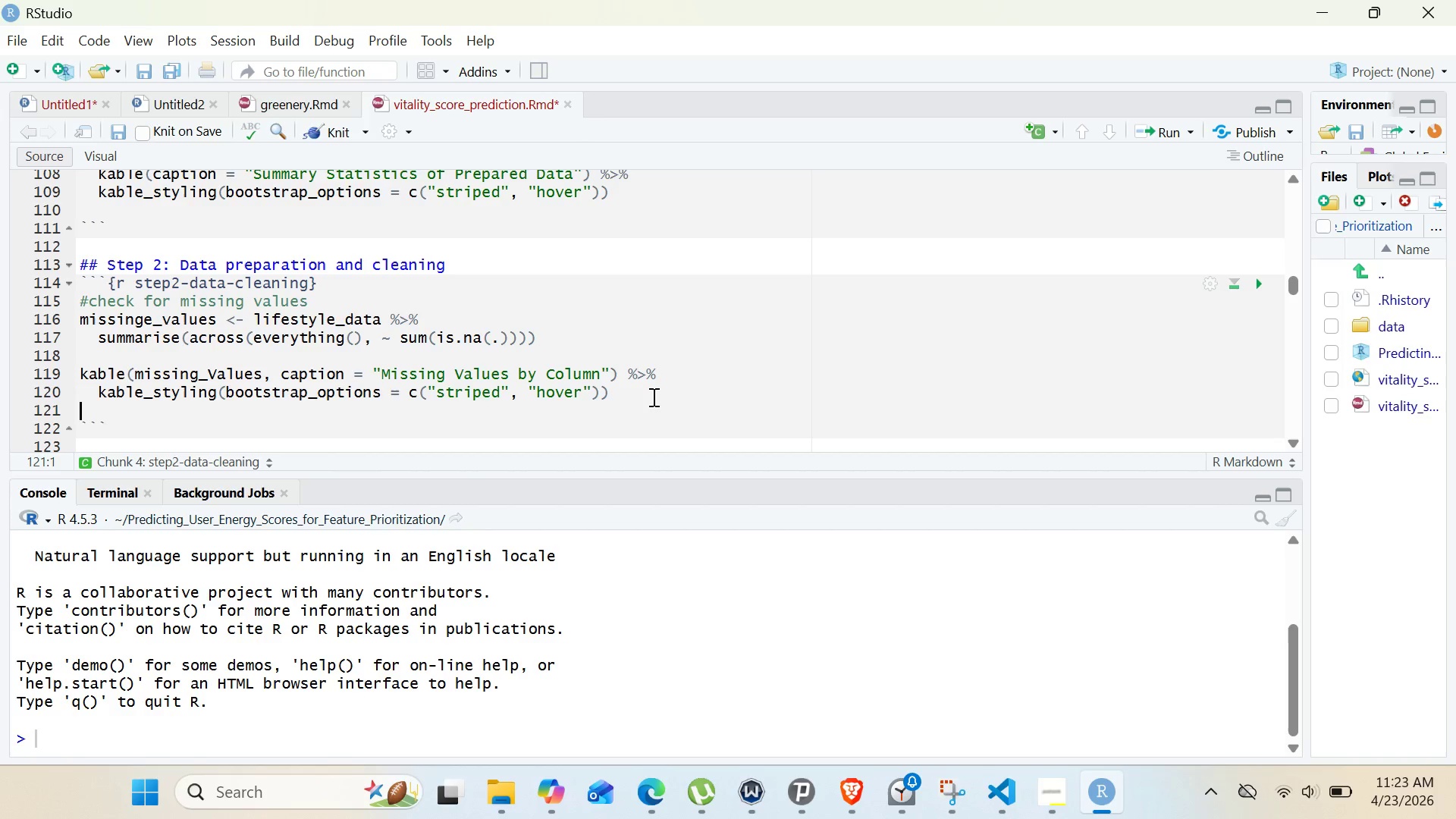 
type(#Remove)
 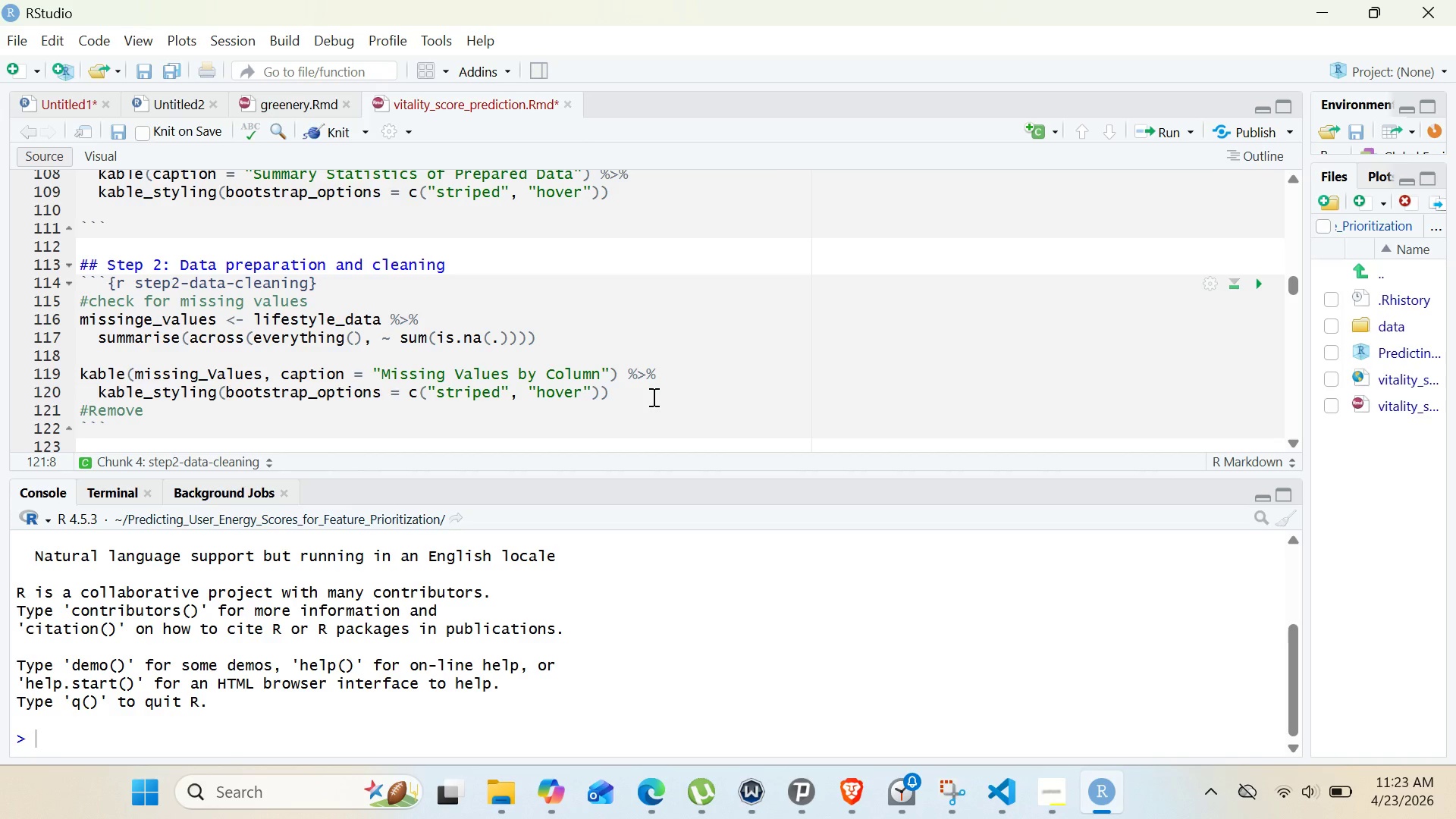 
wait(97.09)
 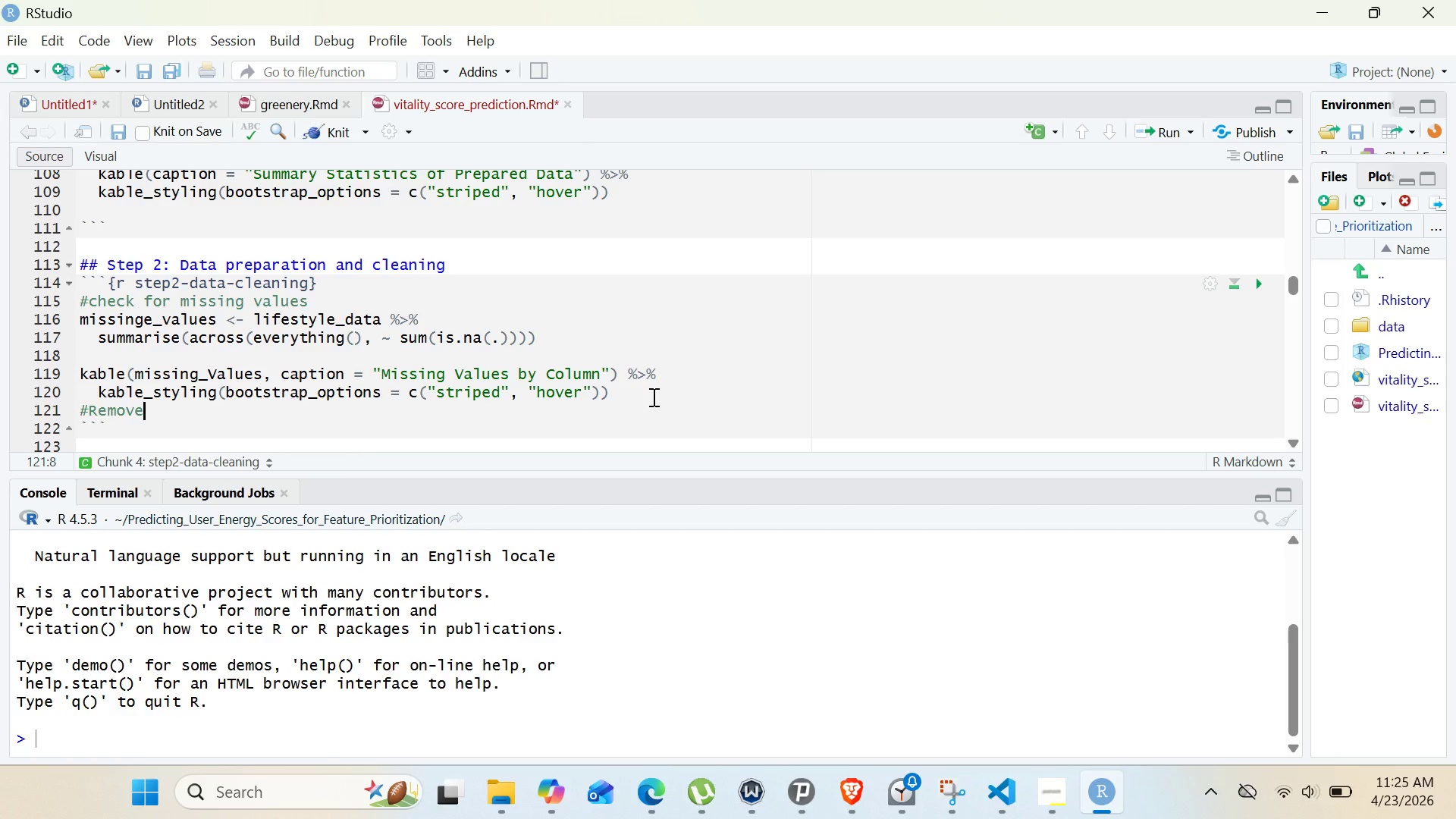 
type( rows with missing values (if any)
 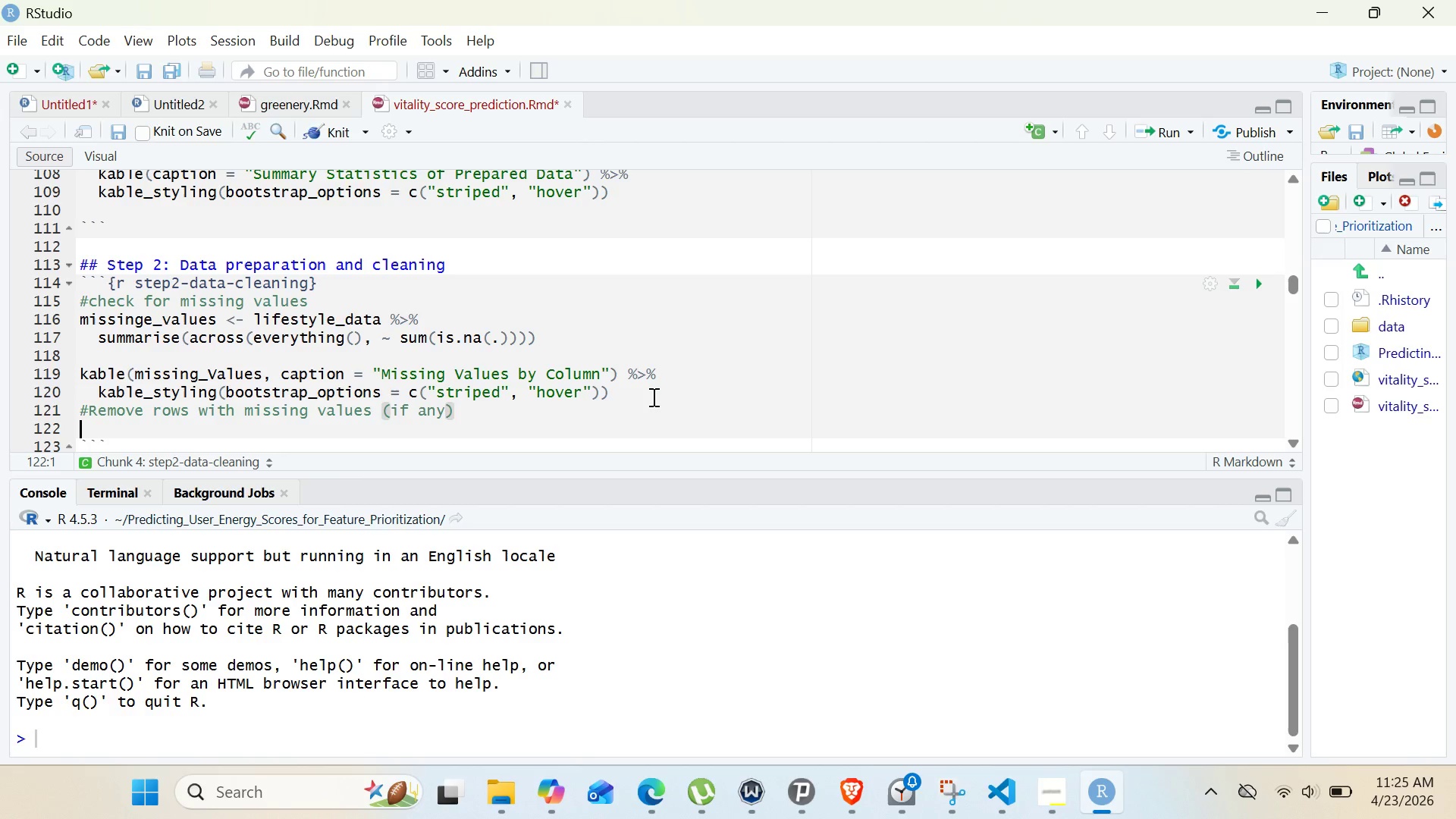 
 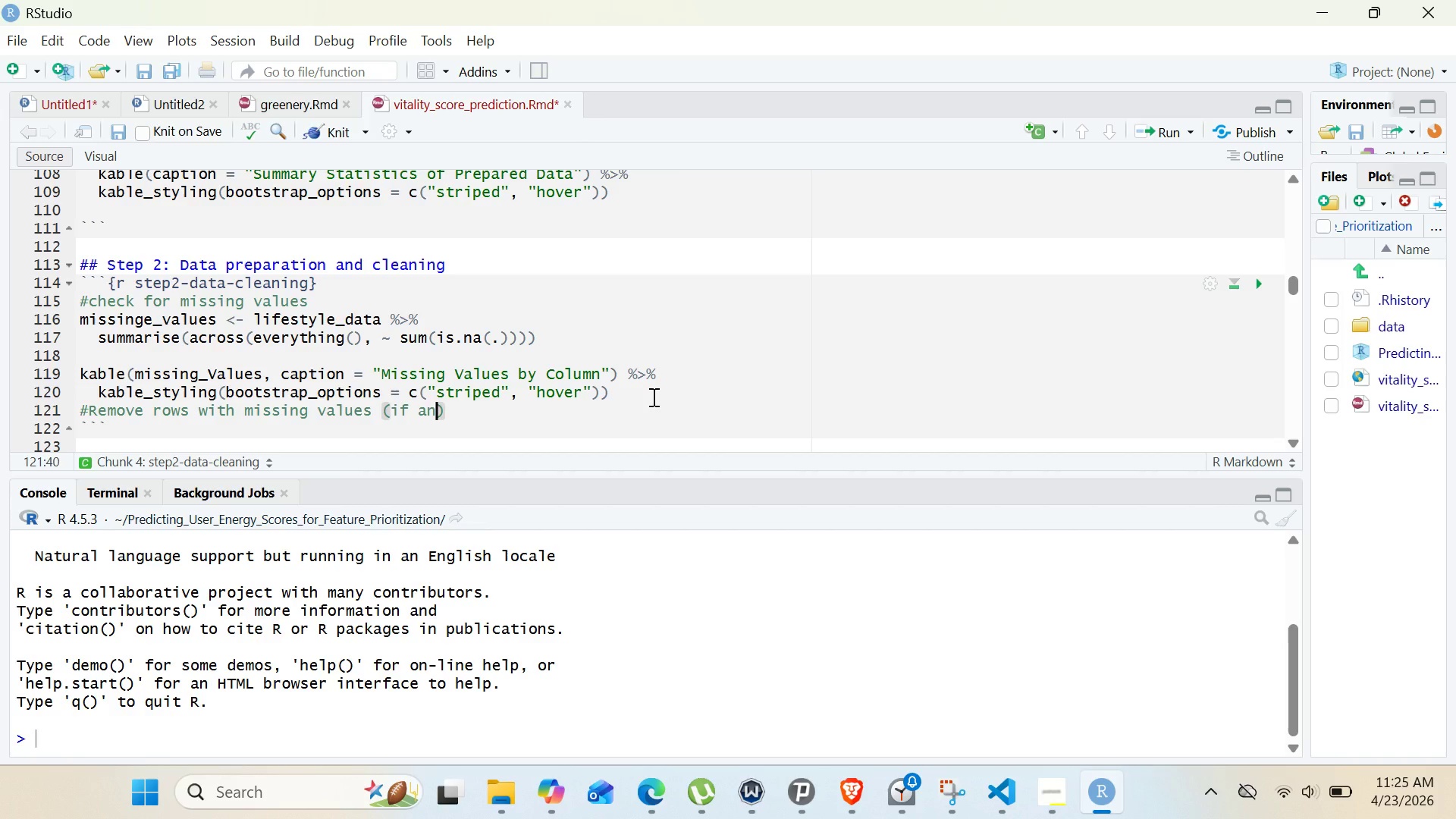 
key(ArrowRight)
 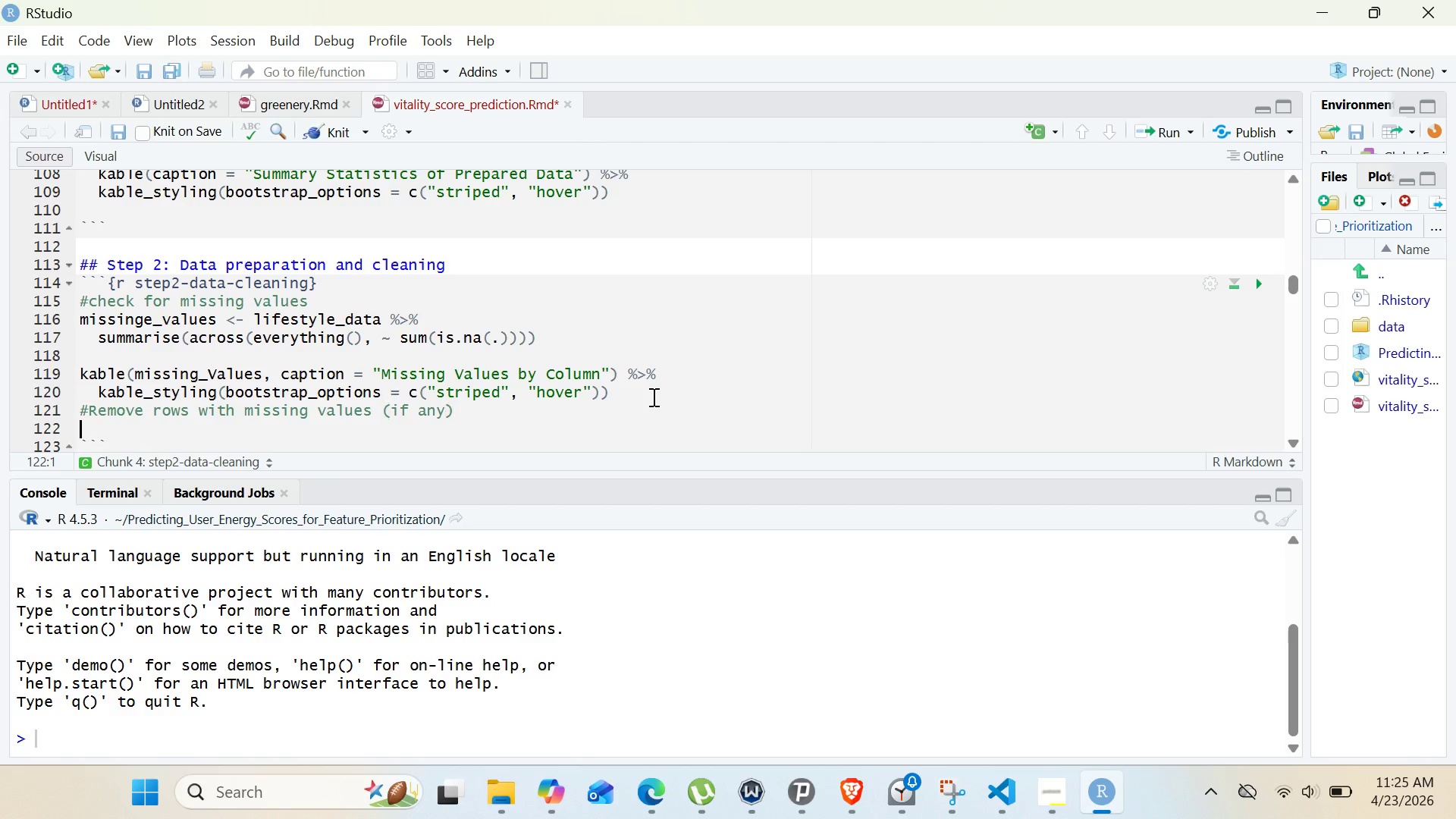 
key(Enter)
 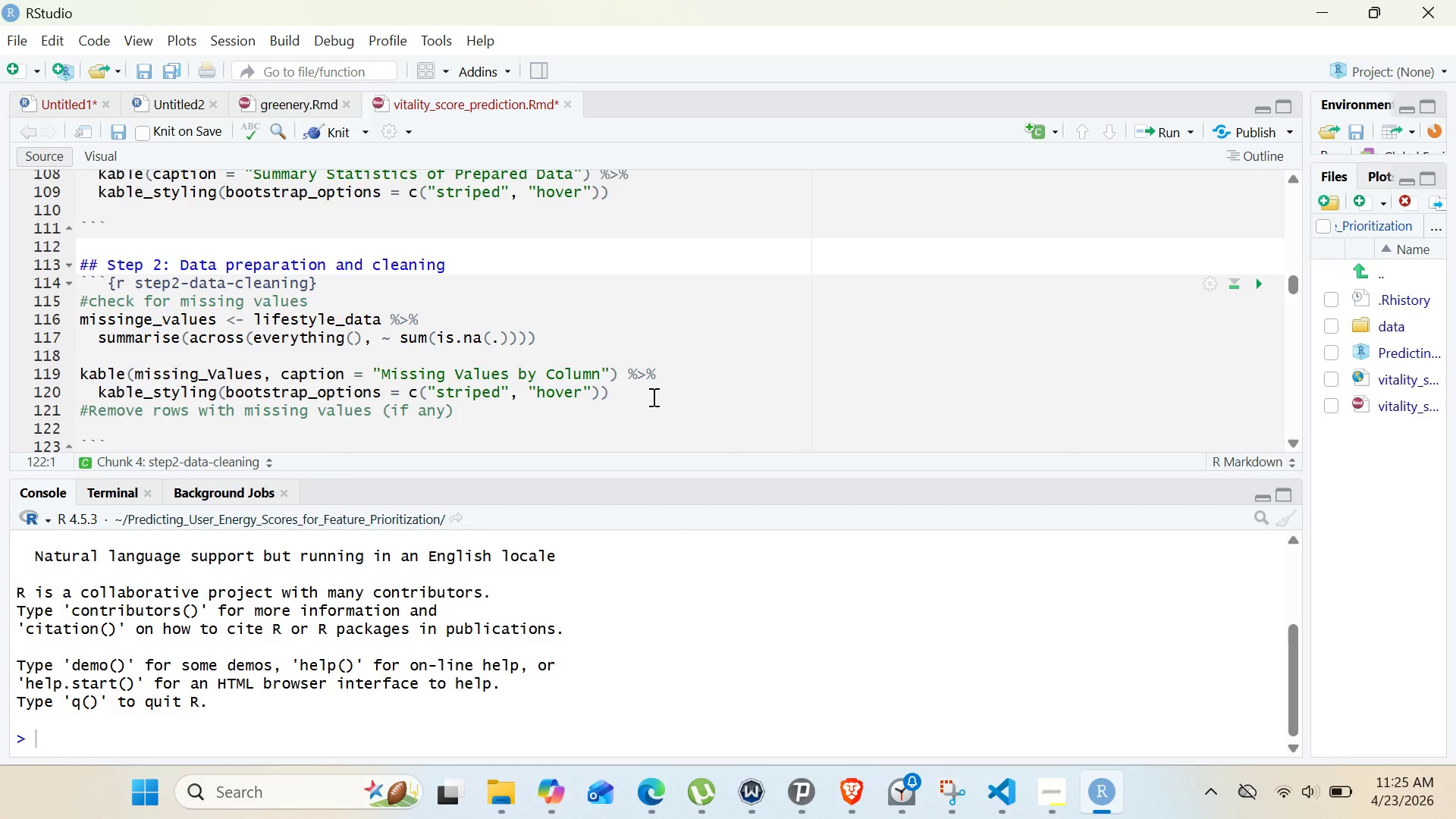 
hold_key(key=L, duration=0.33)
 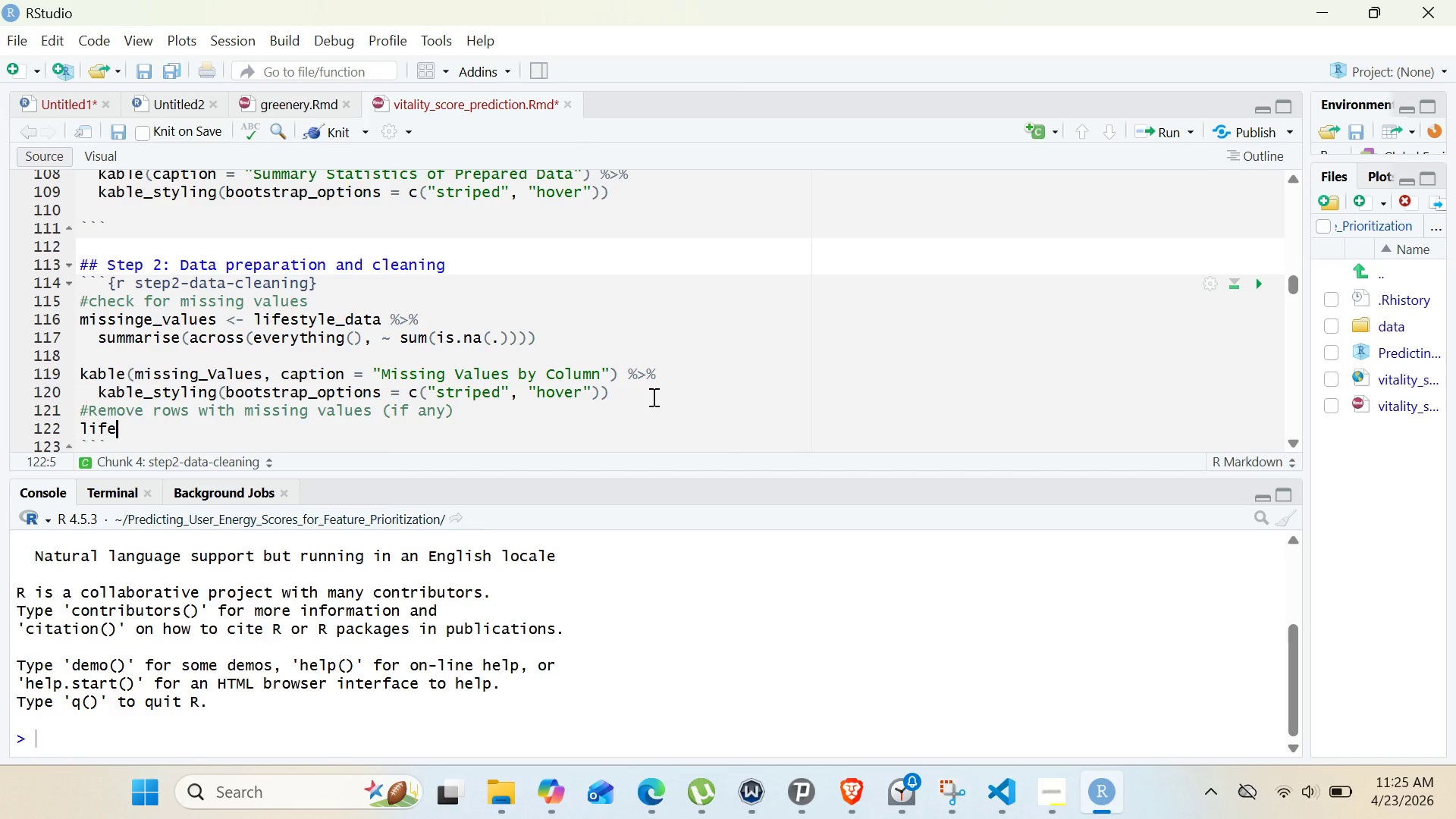 
type(ifestye_clean <- lifestyle_data %>%)
 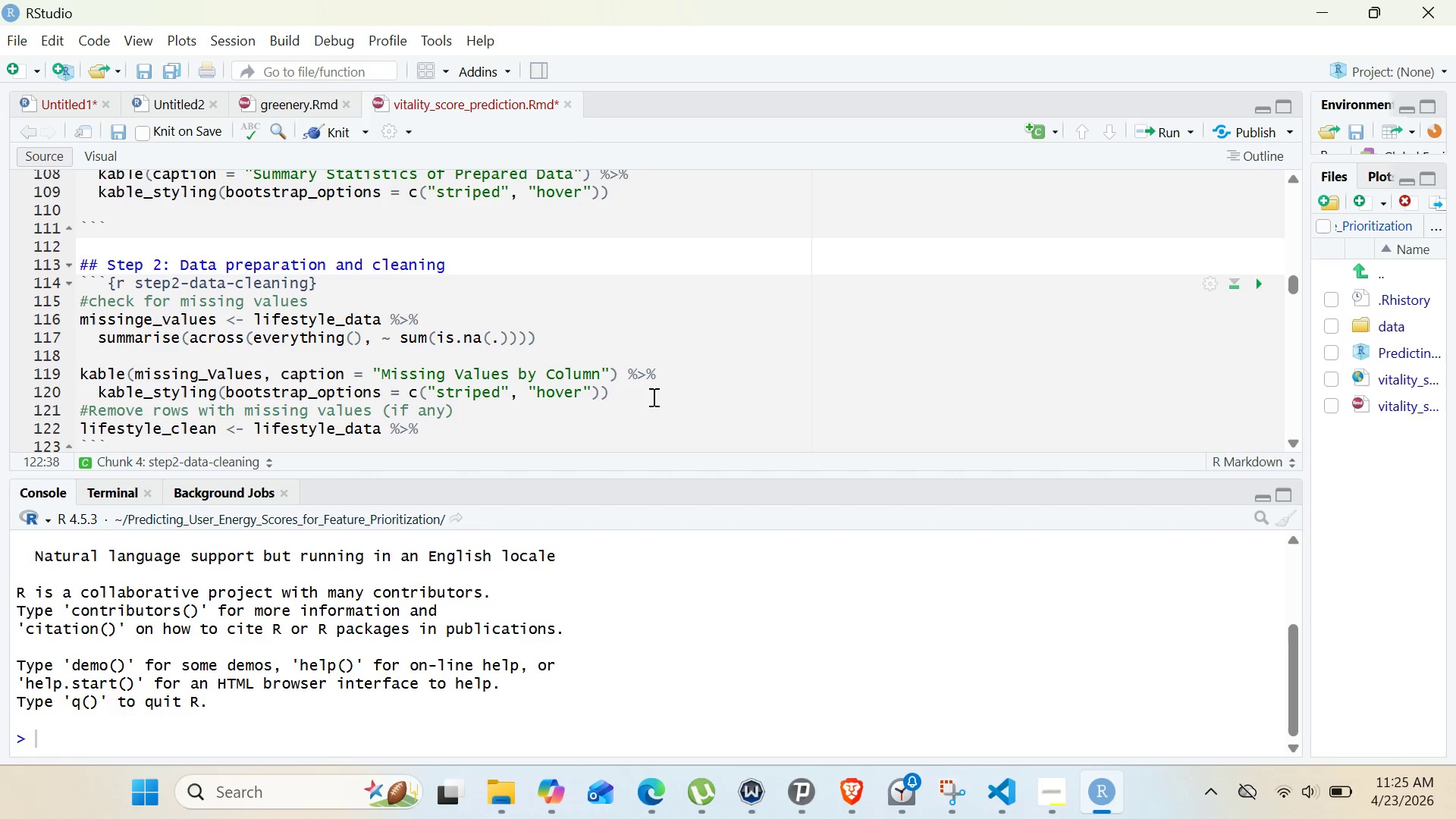 
key(Enter)
 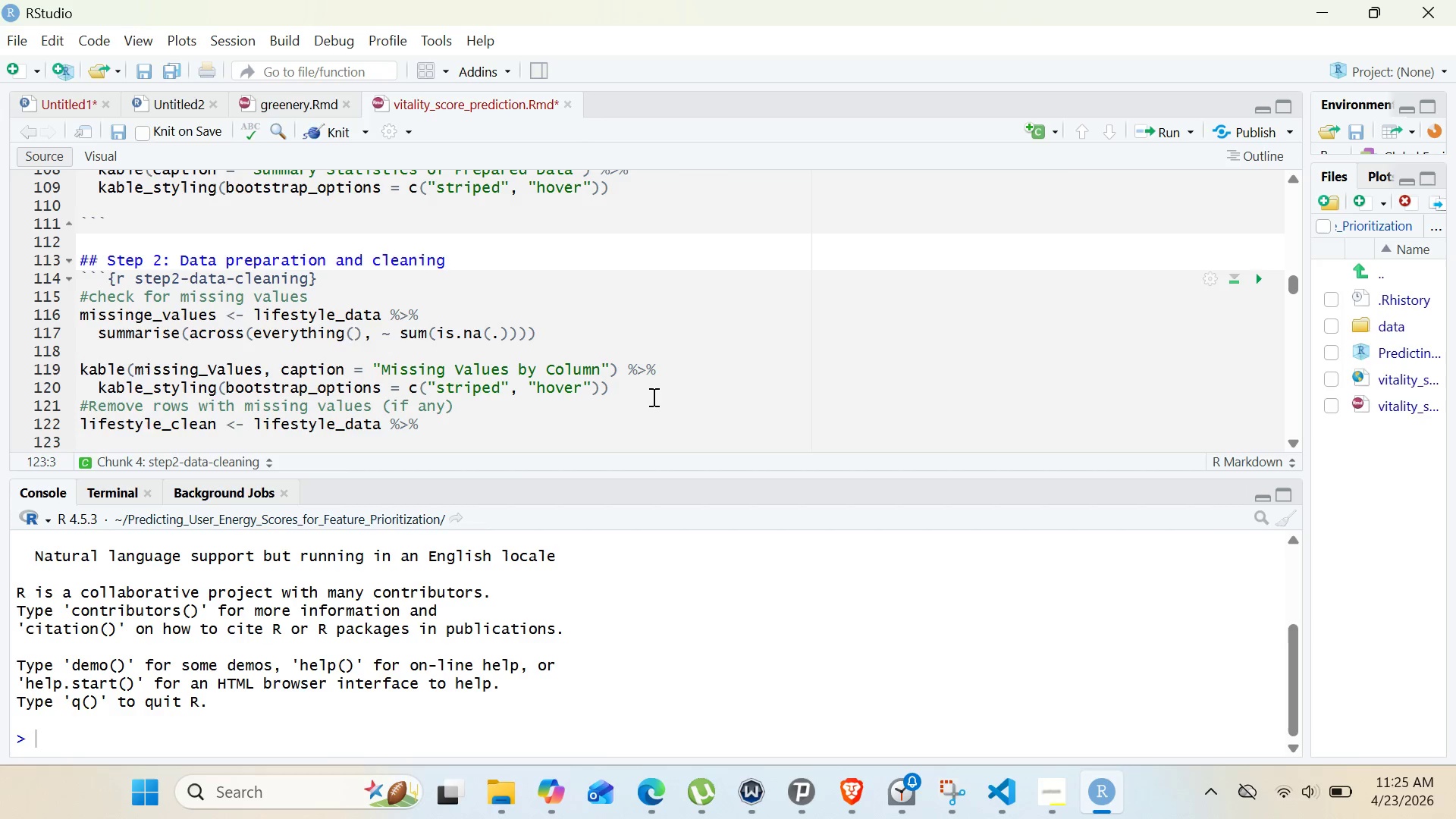 
type(drop_na()
 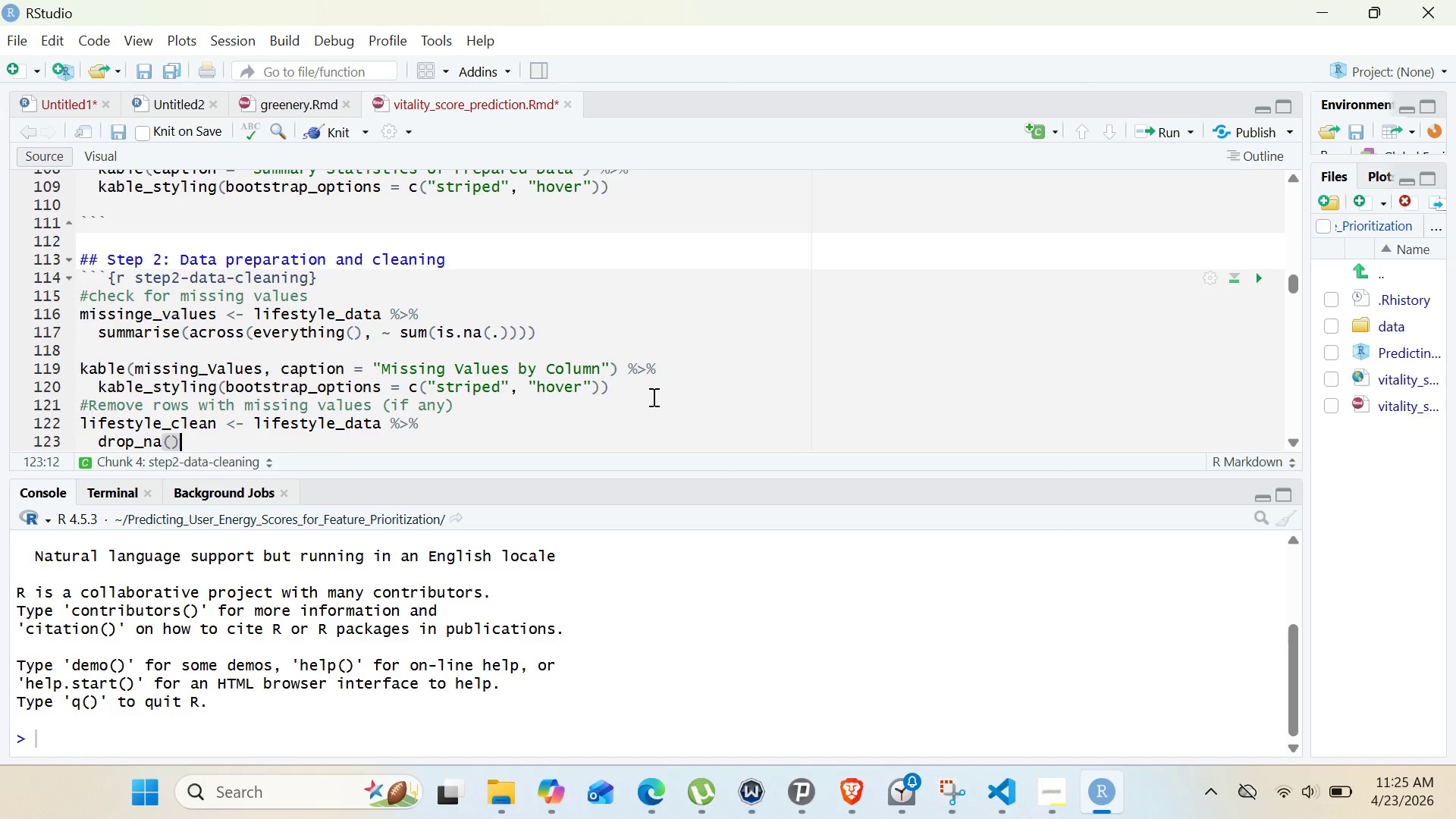 
key(ArrowRight)
 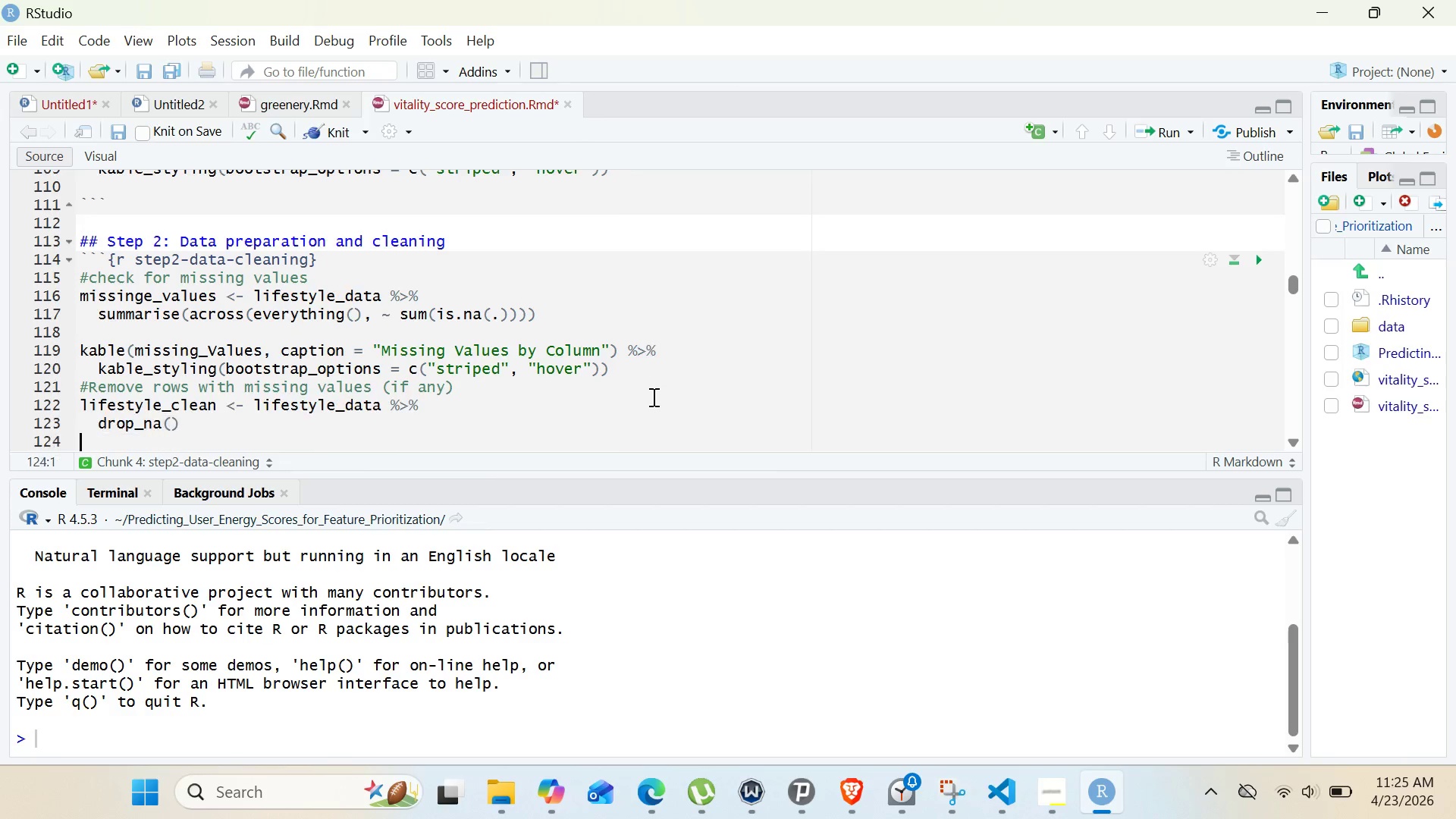 
key(Enter)
 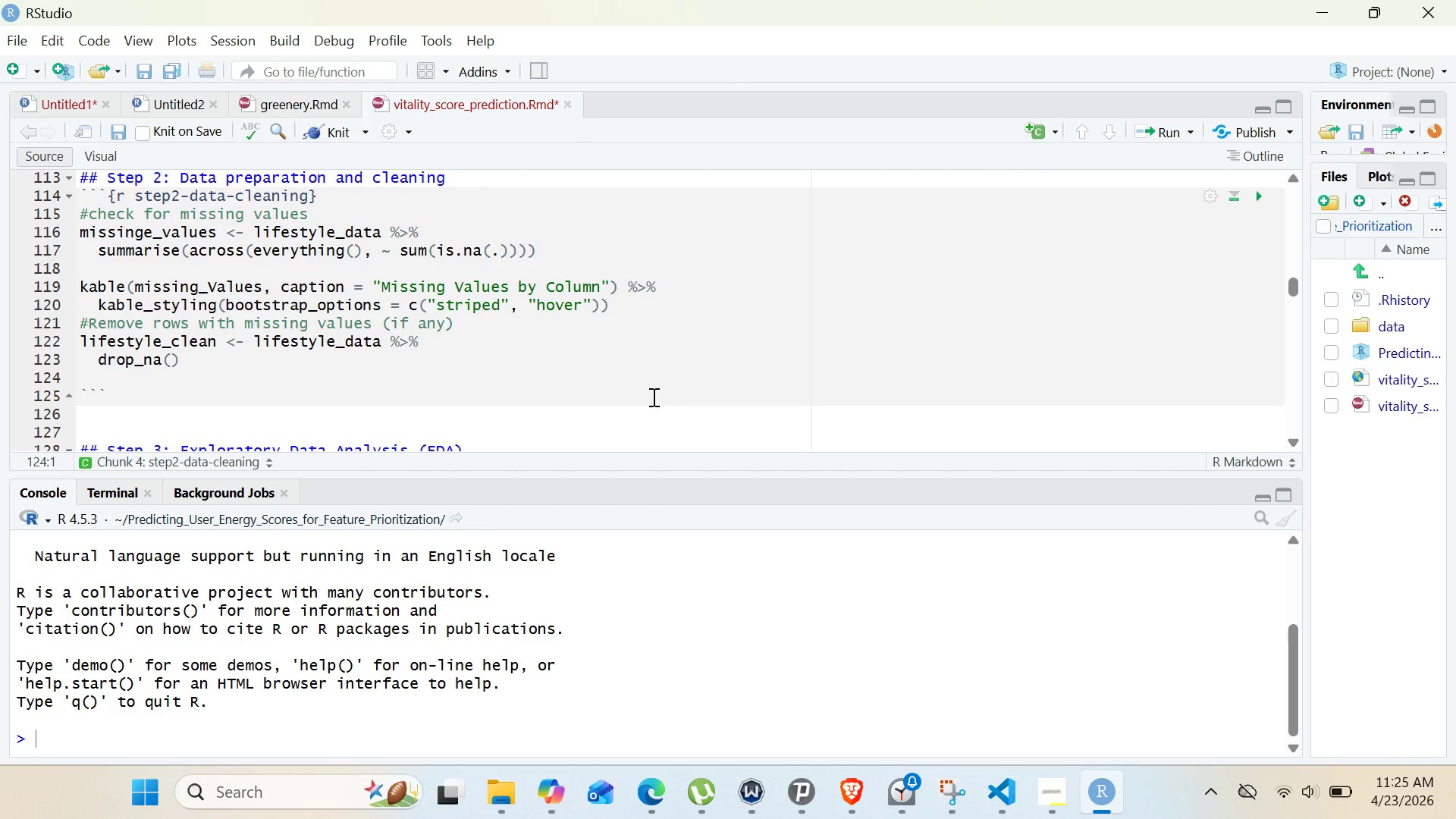 
type(#create deried features)
 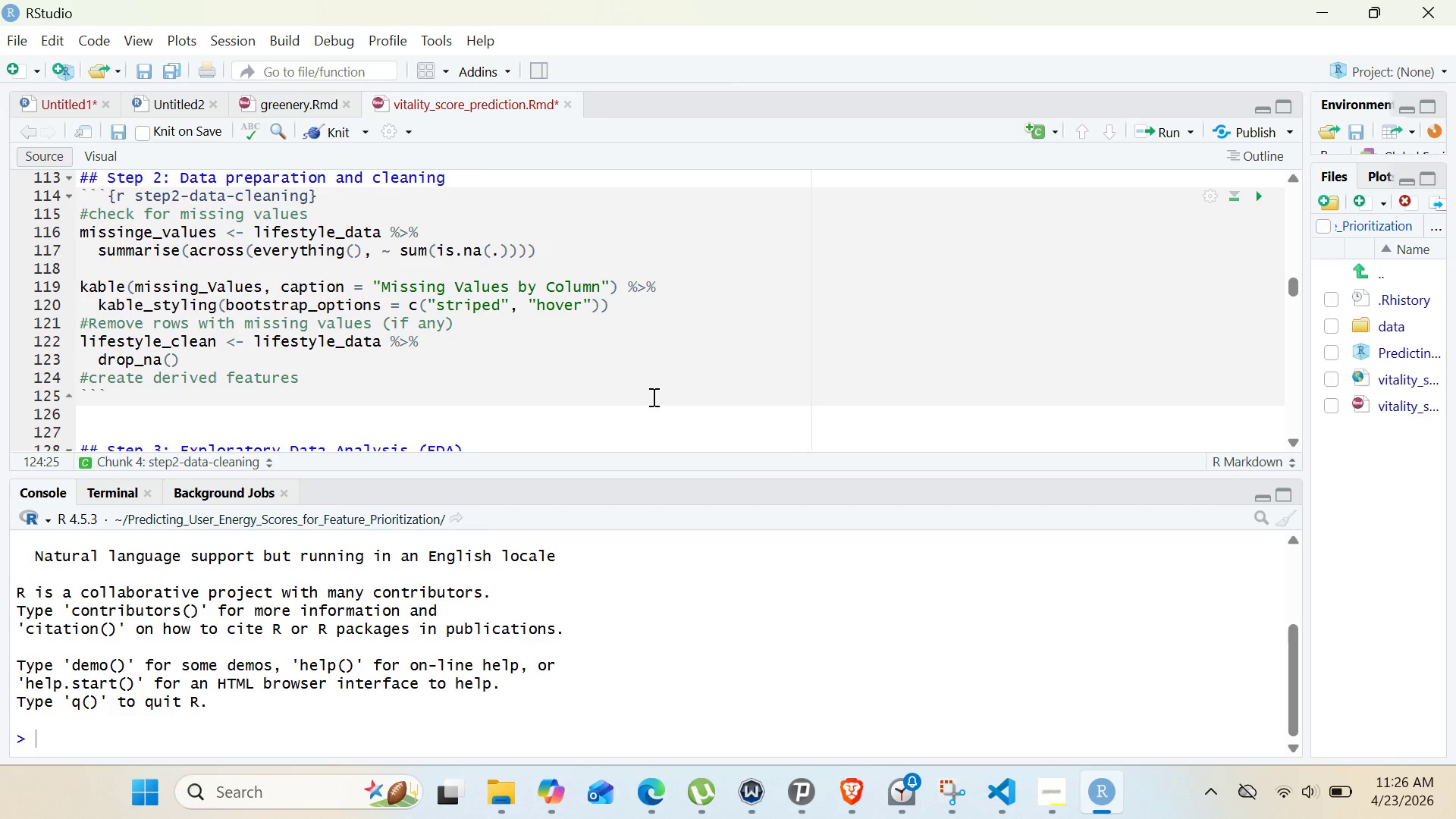 
hold_key(key=V, duration=0.33)
 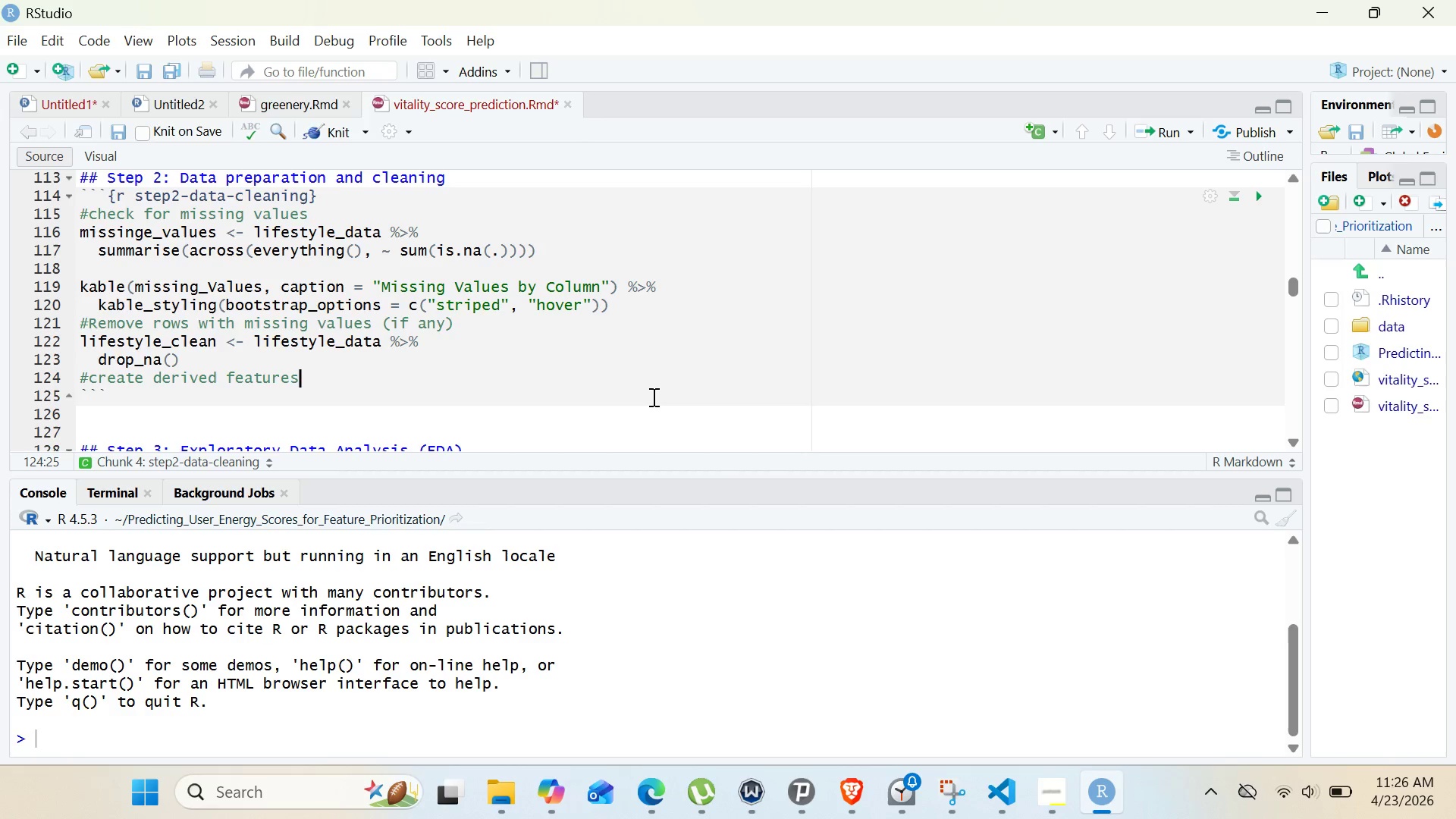 
key(Enter)
 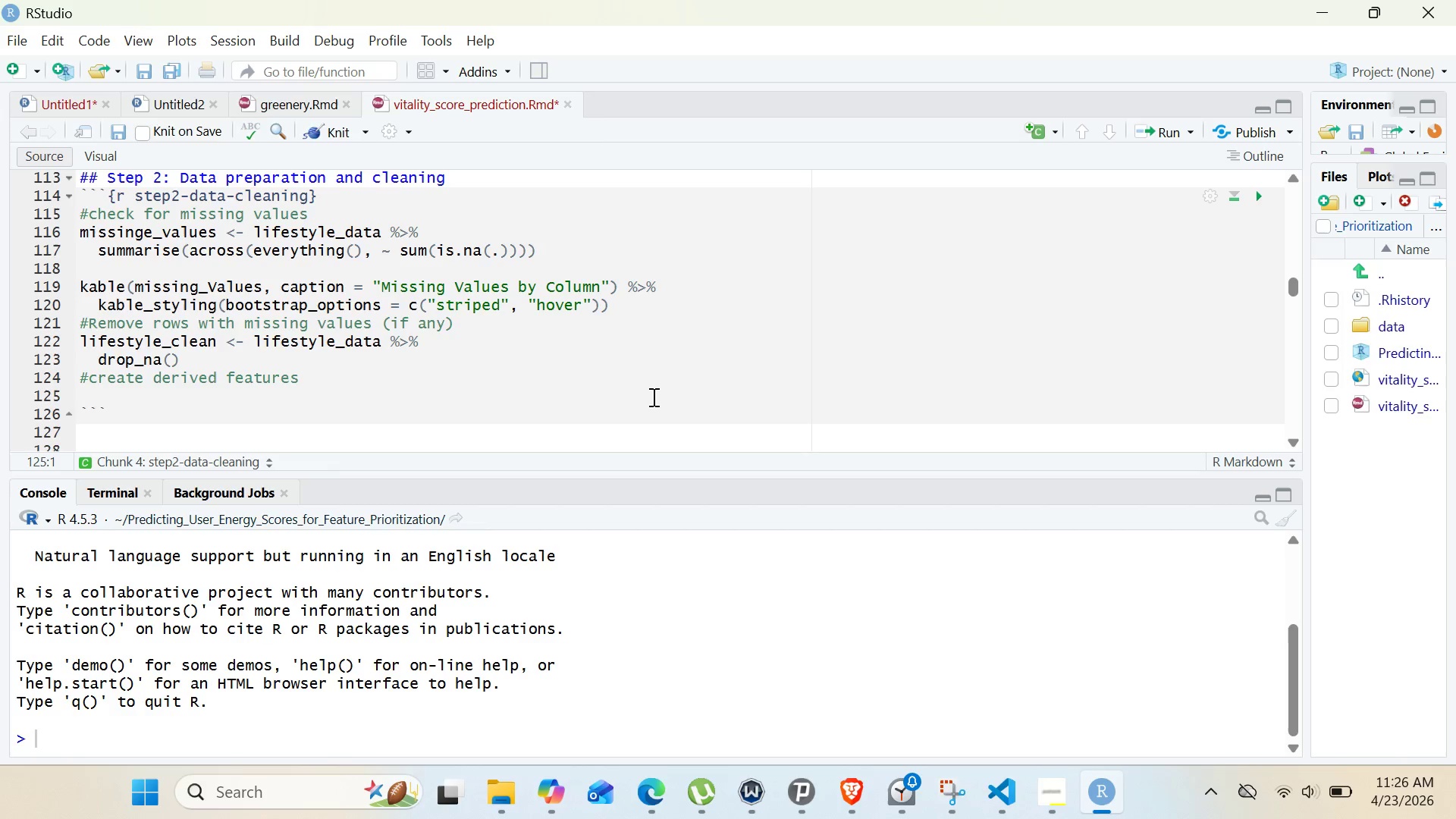 
type(lifestyle_)
 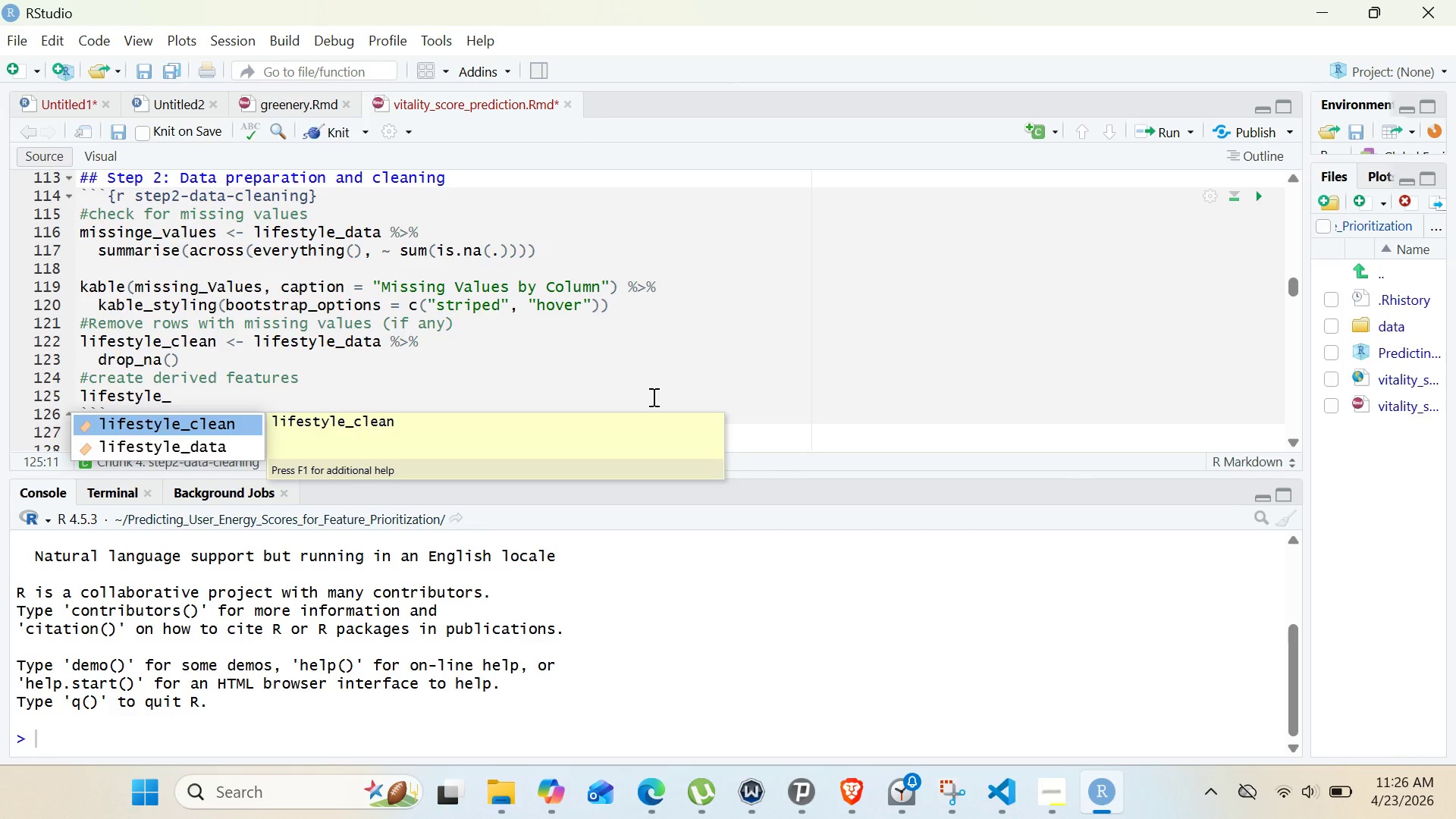 
key(Enter)
 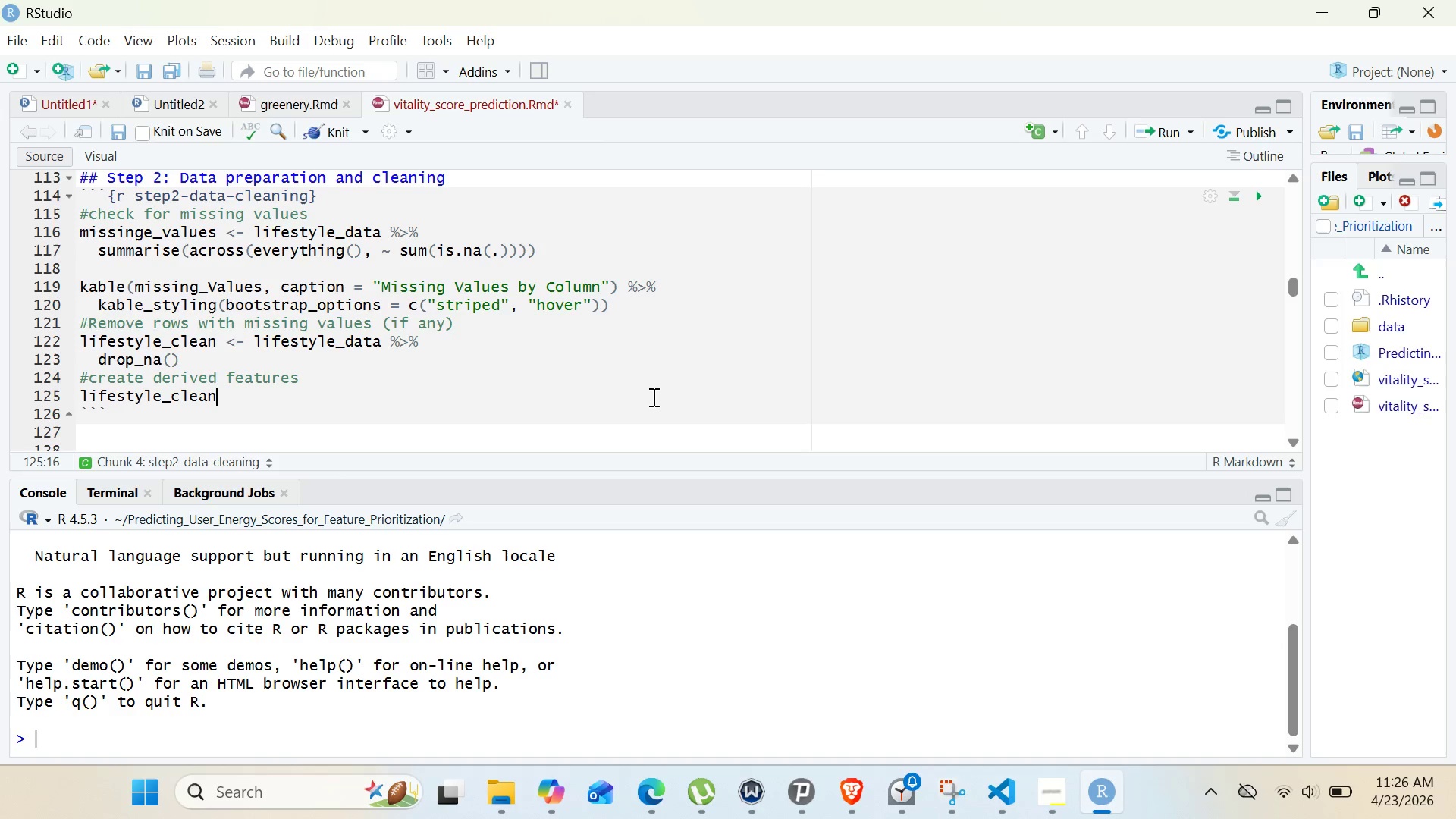 
type( <- life)
 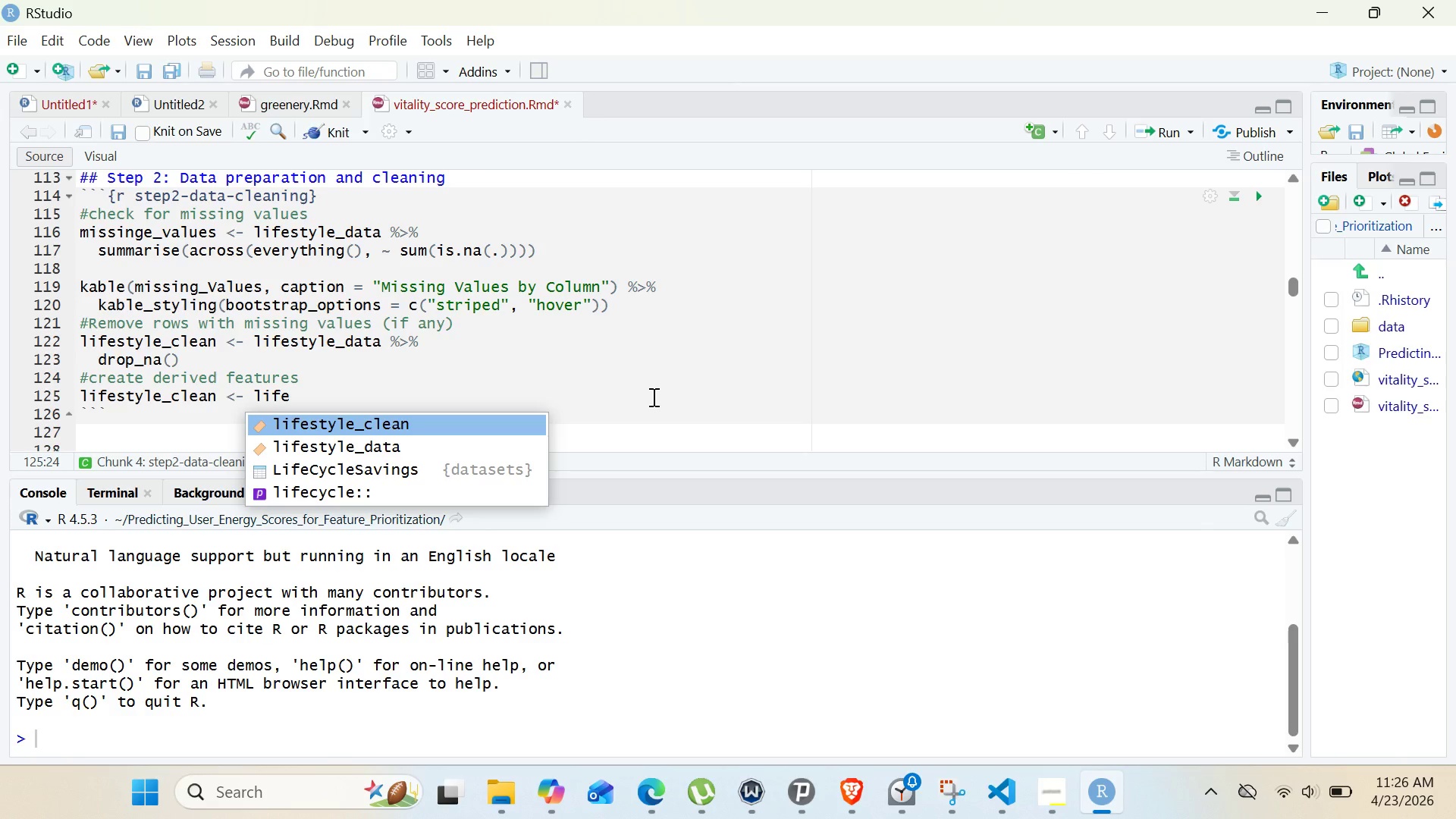 
key(Enter)
 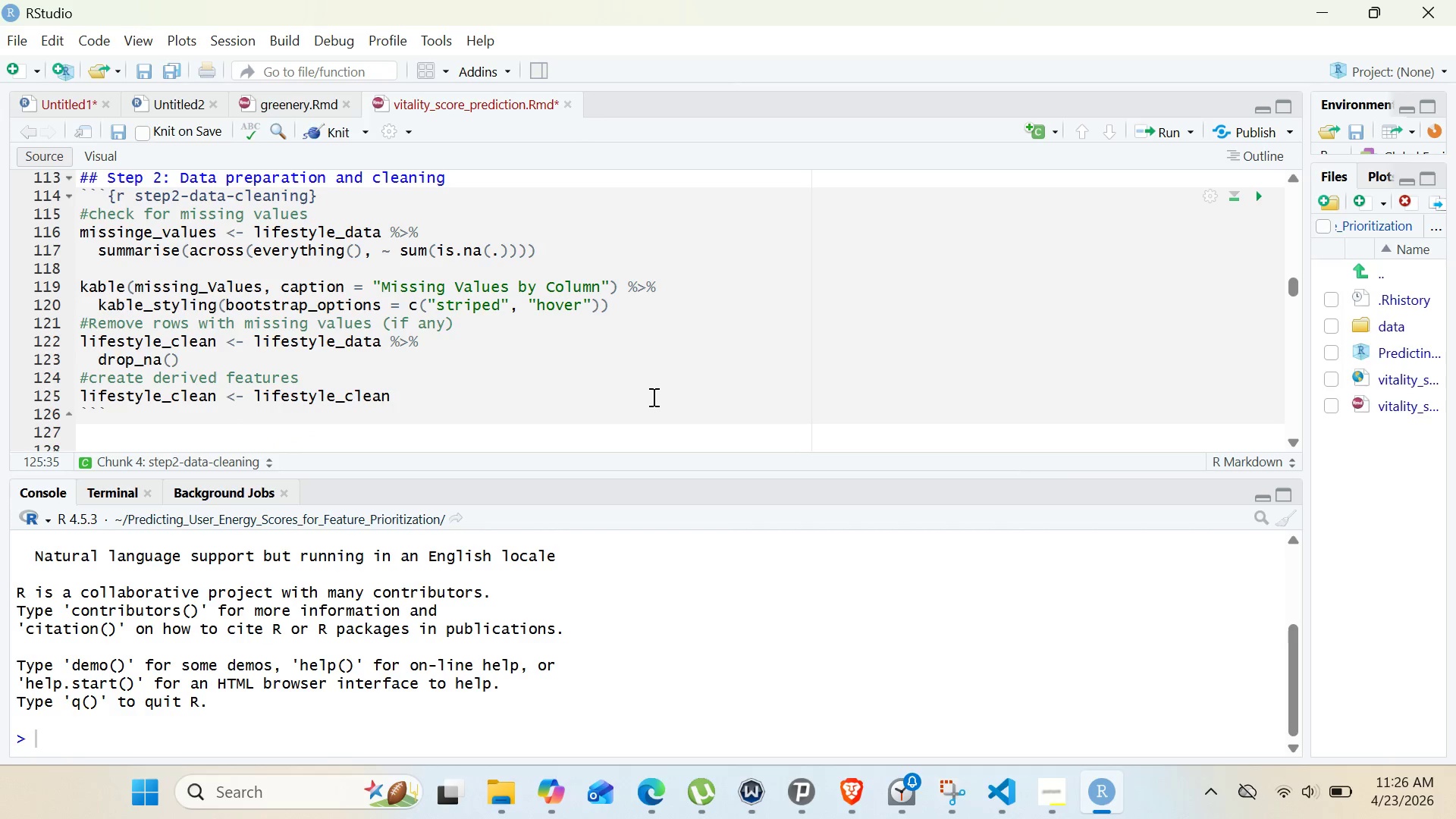 
key(Space)
 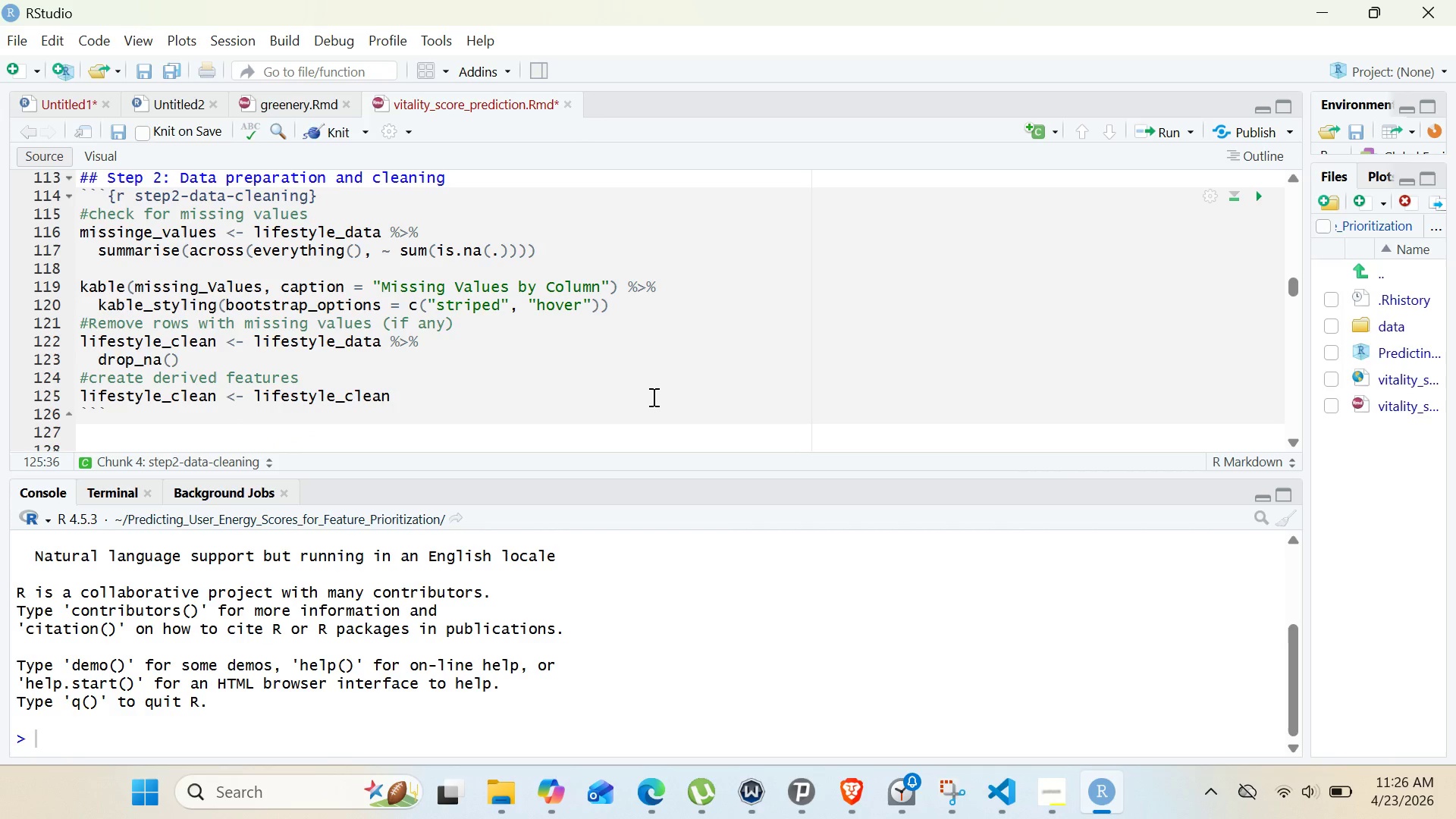 
key(Shift+5)
 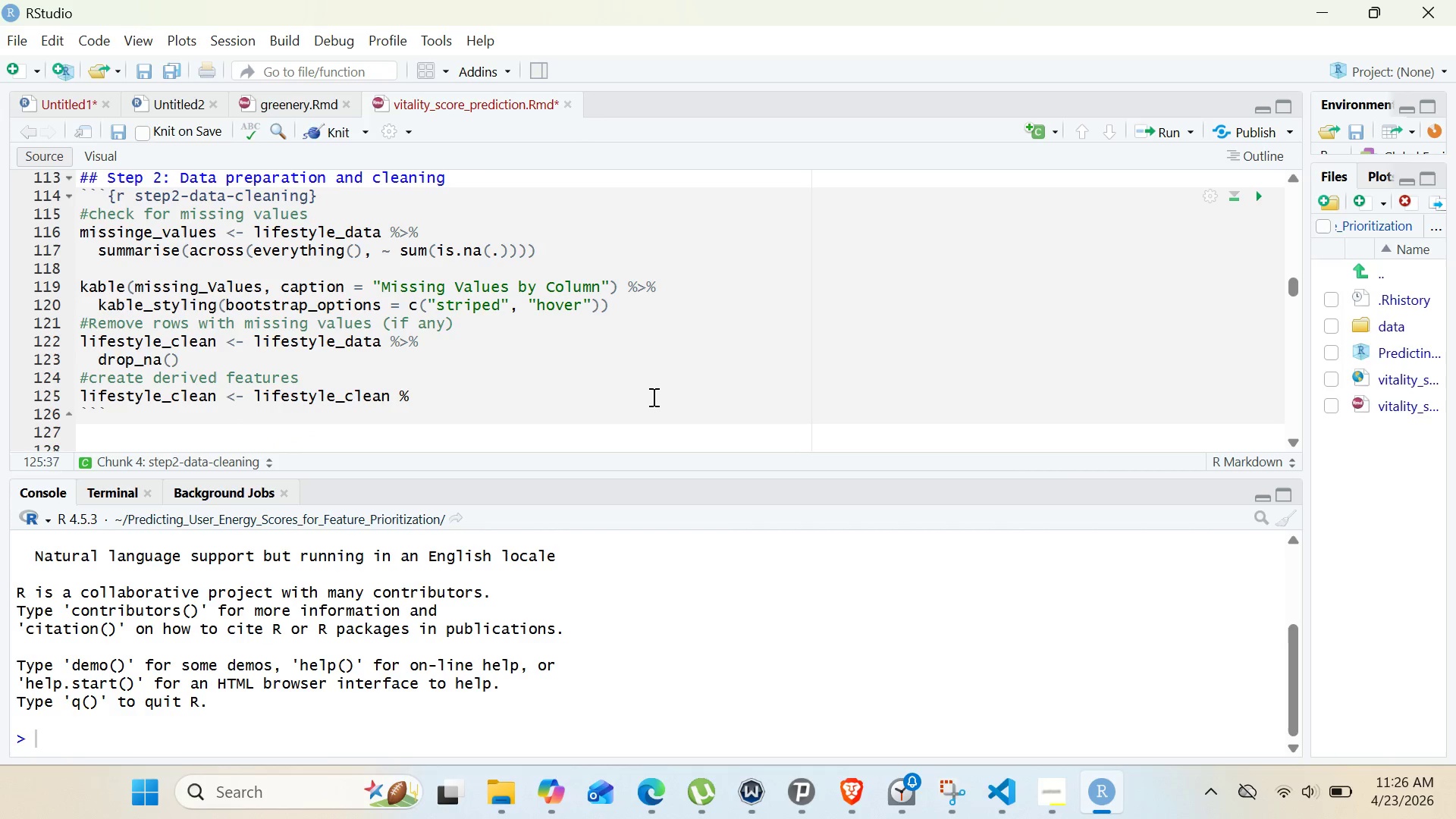 
key(Shift+Period)
 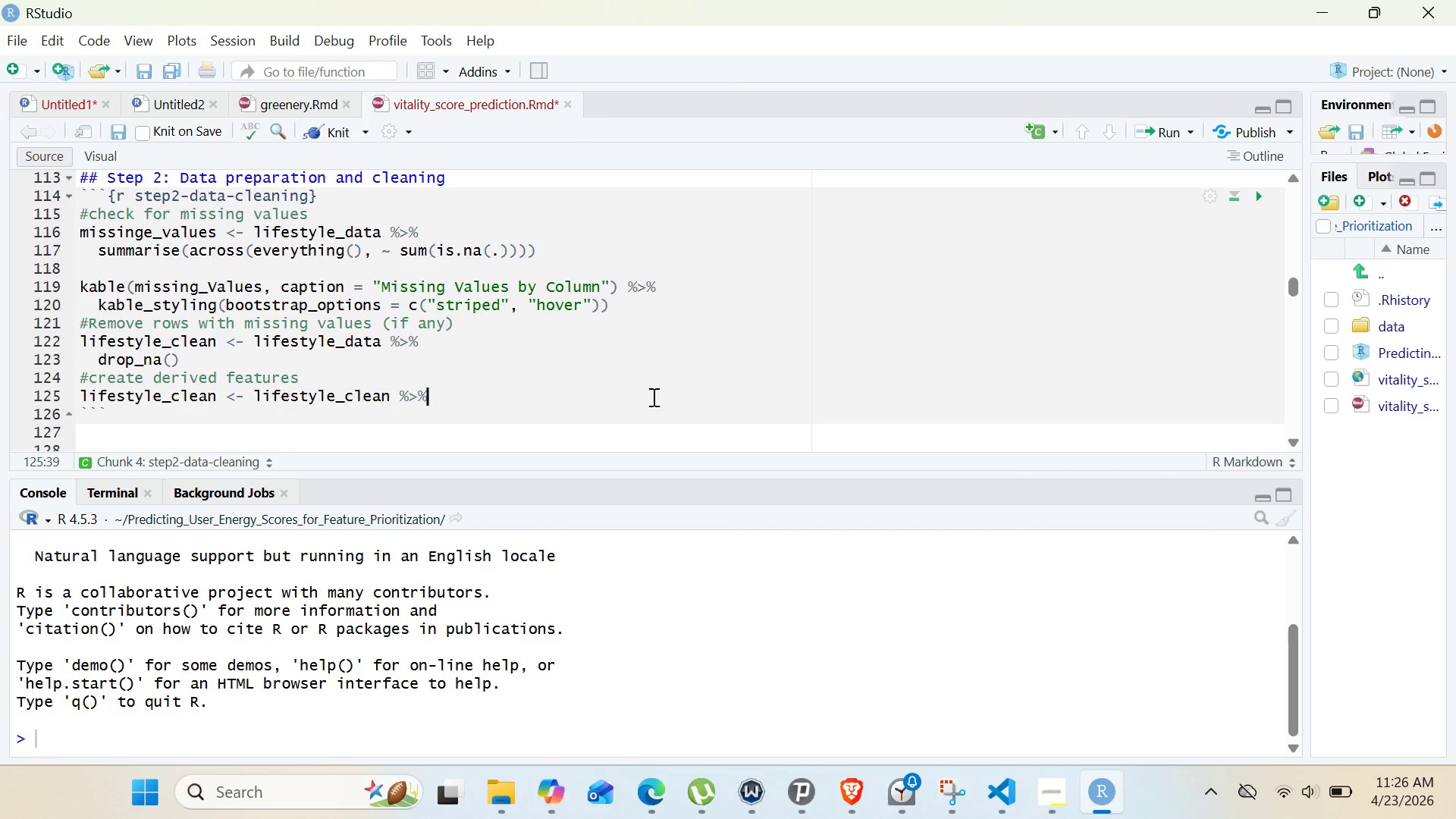 
key(Shift+5)
 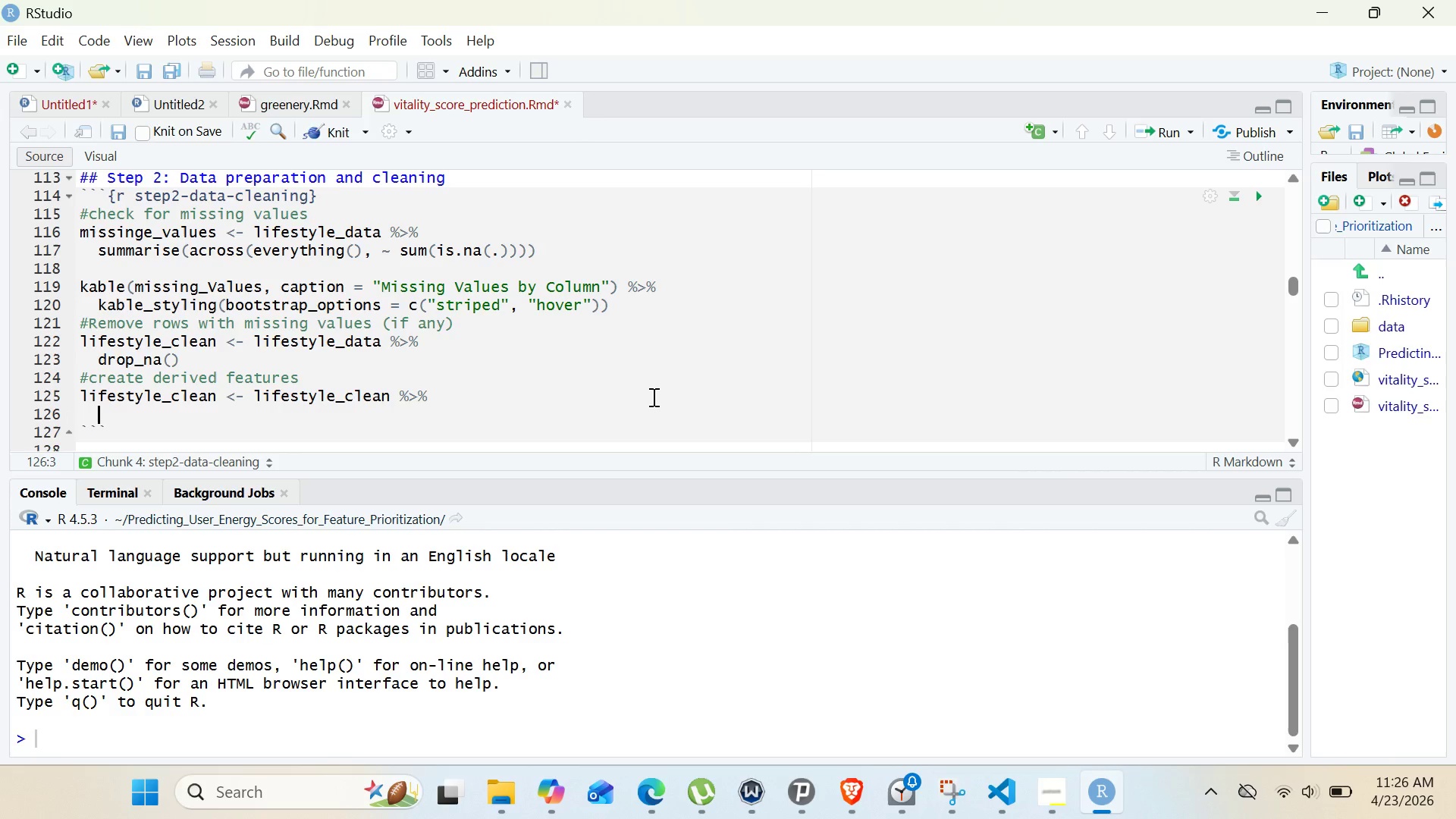 
key(Enter)
 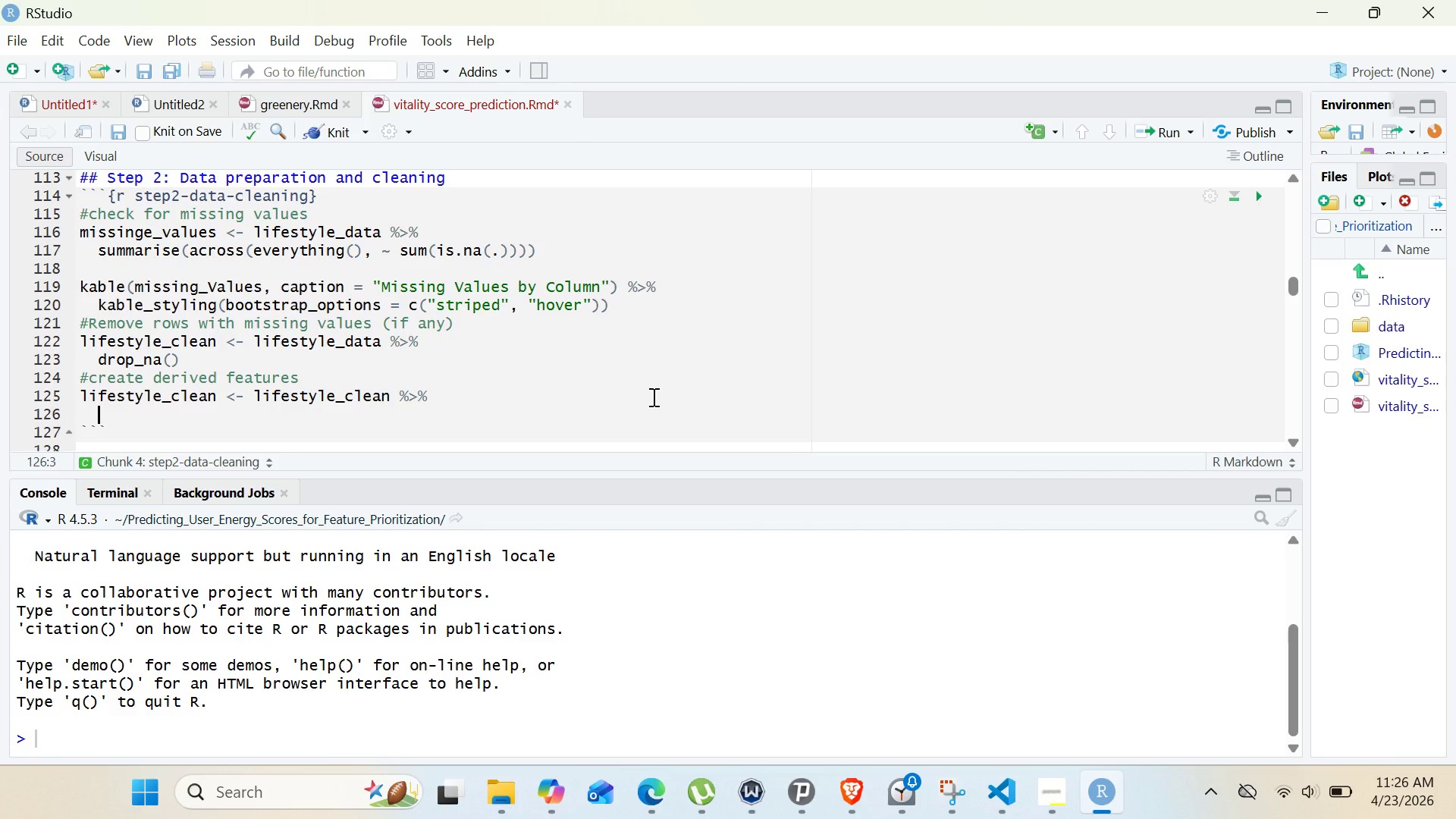 
type(mutate()
 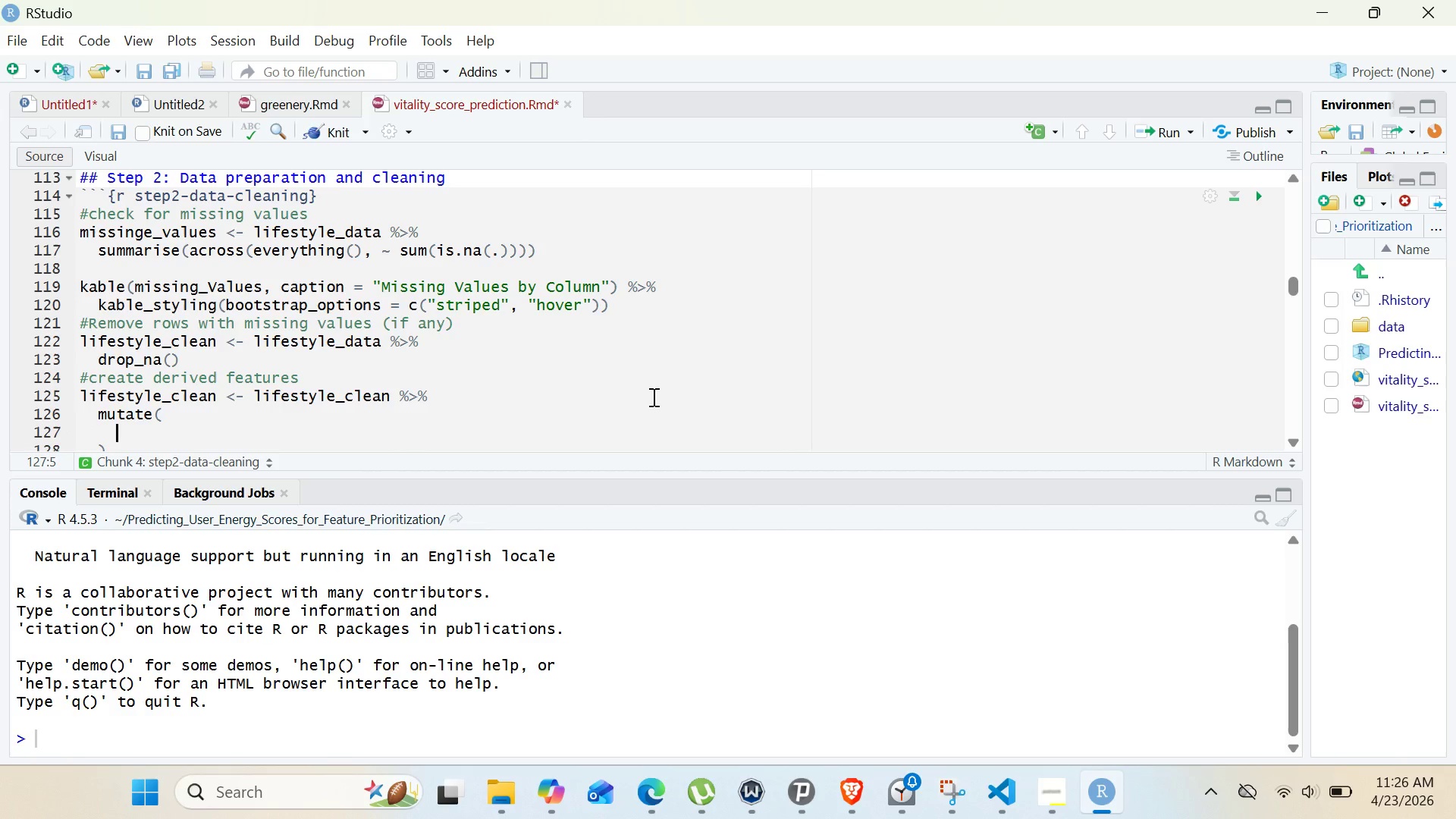 
 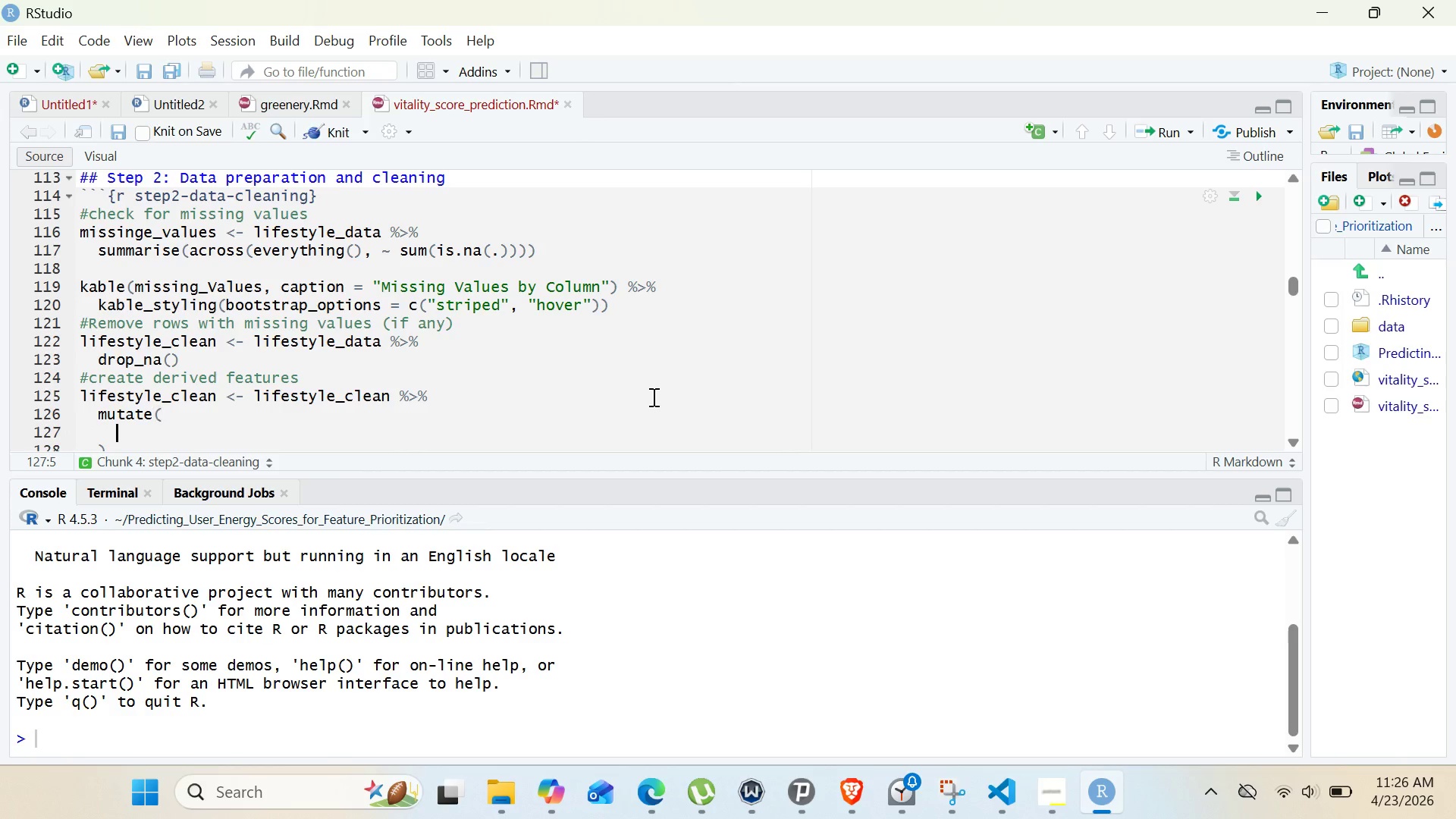 
key(Enter)
 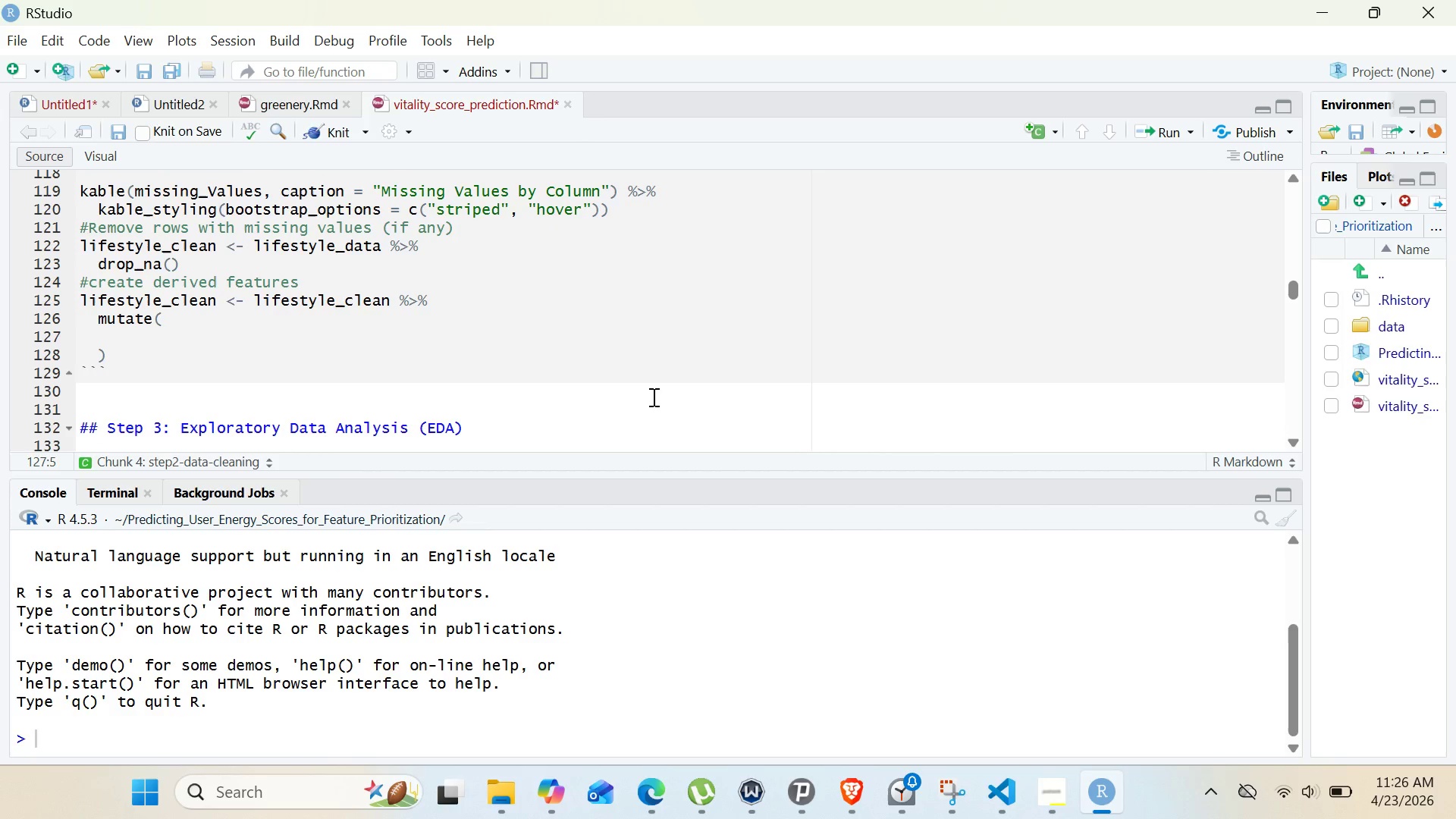 
type(#Normaize eatures to 0-1 scale for interpretation)
 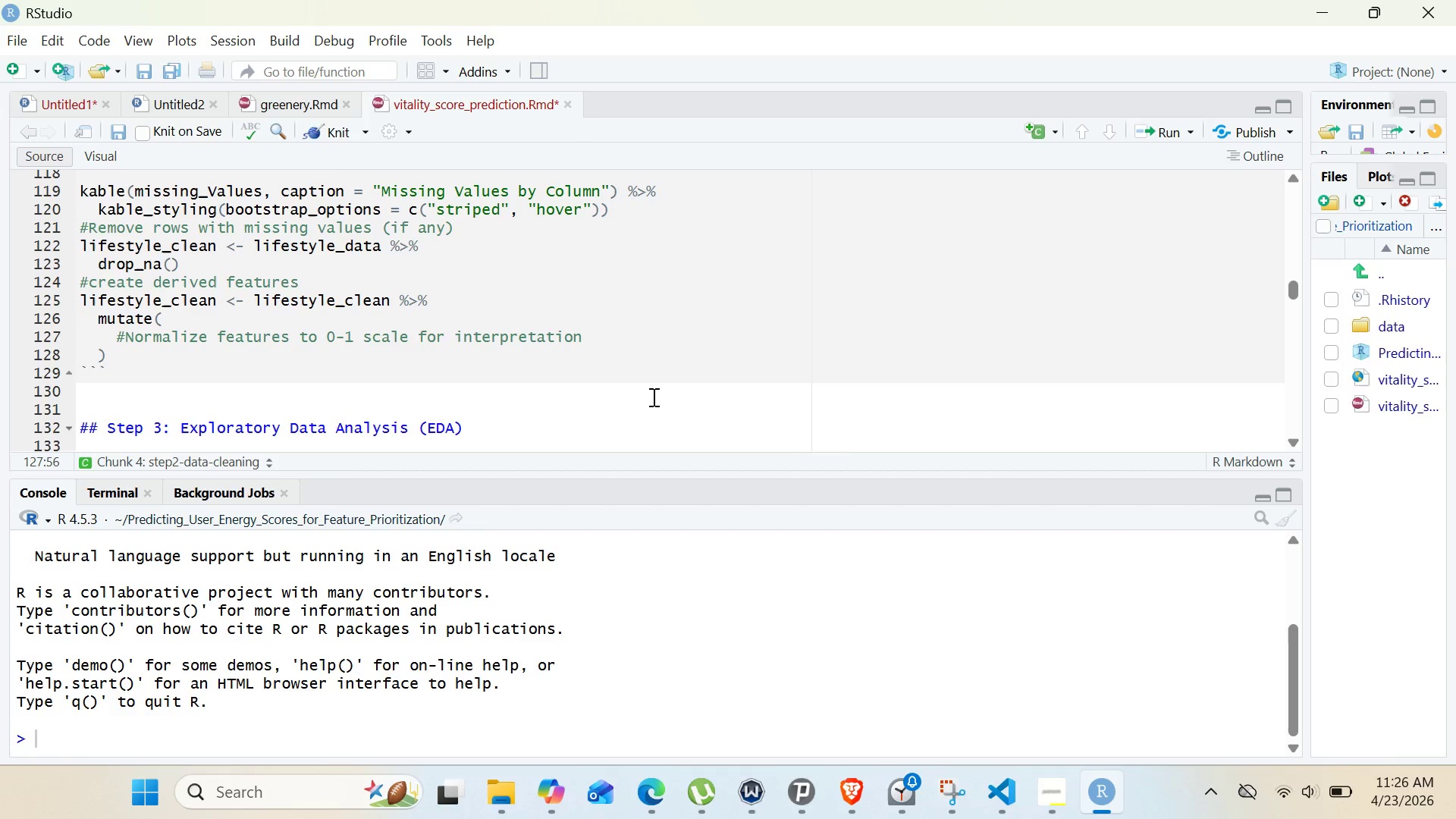 
key(Enter)
 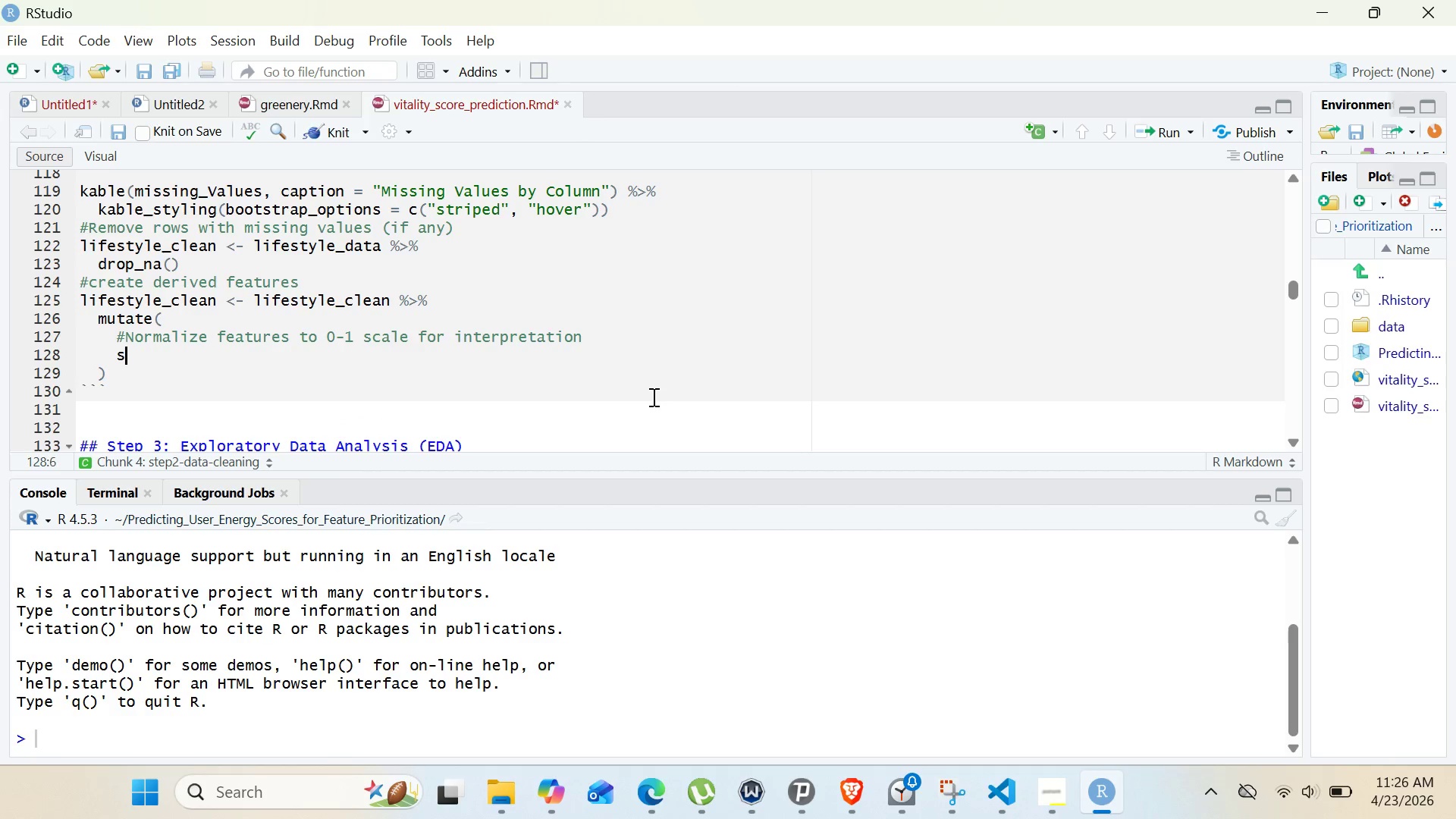 
type(sleep_quality_norm = sleep_quality / 10,)
 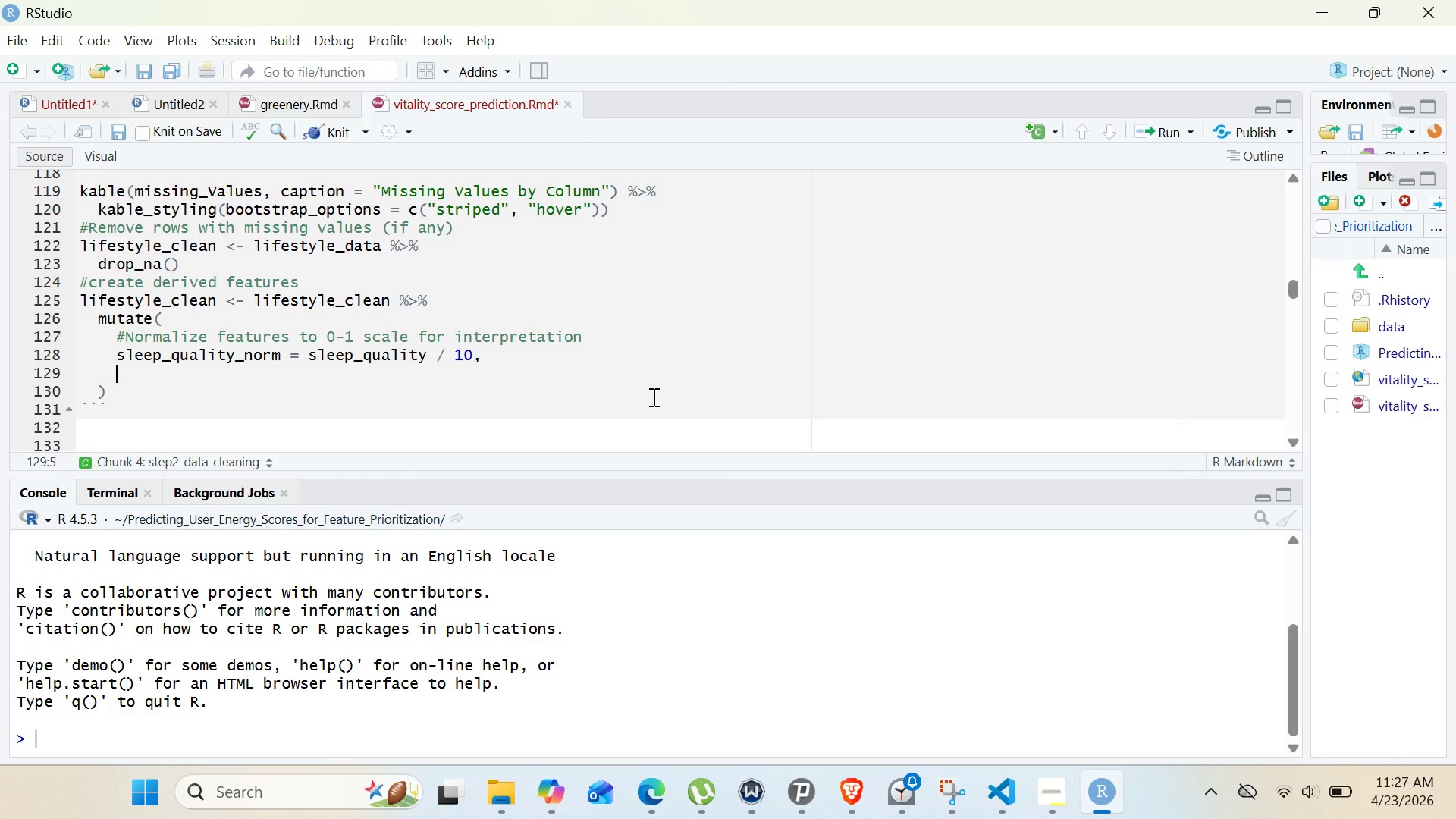 
 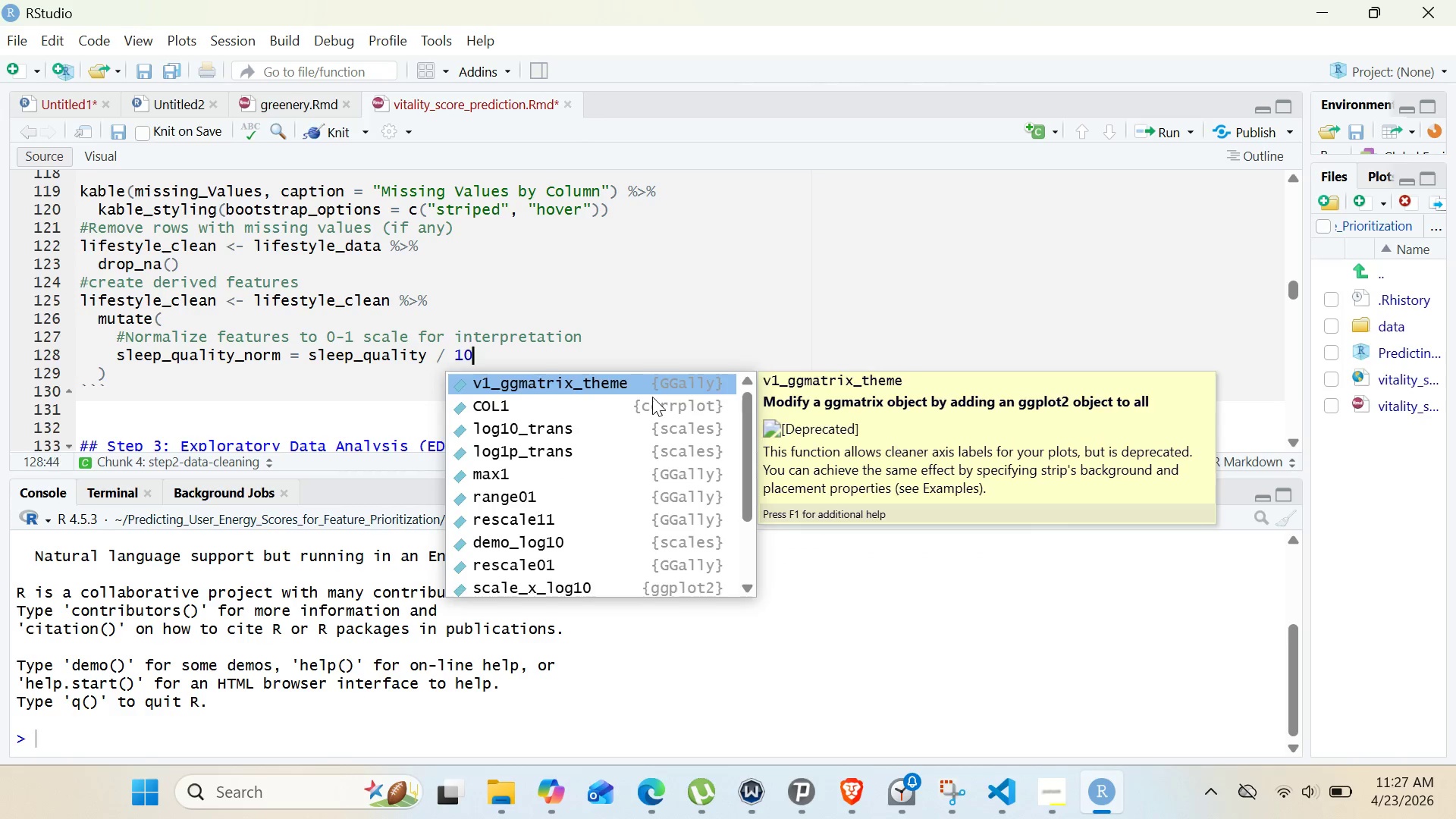 
key(Enter)
 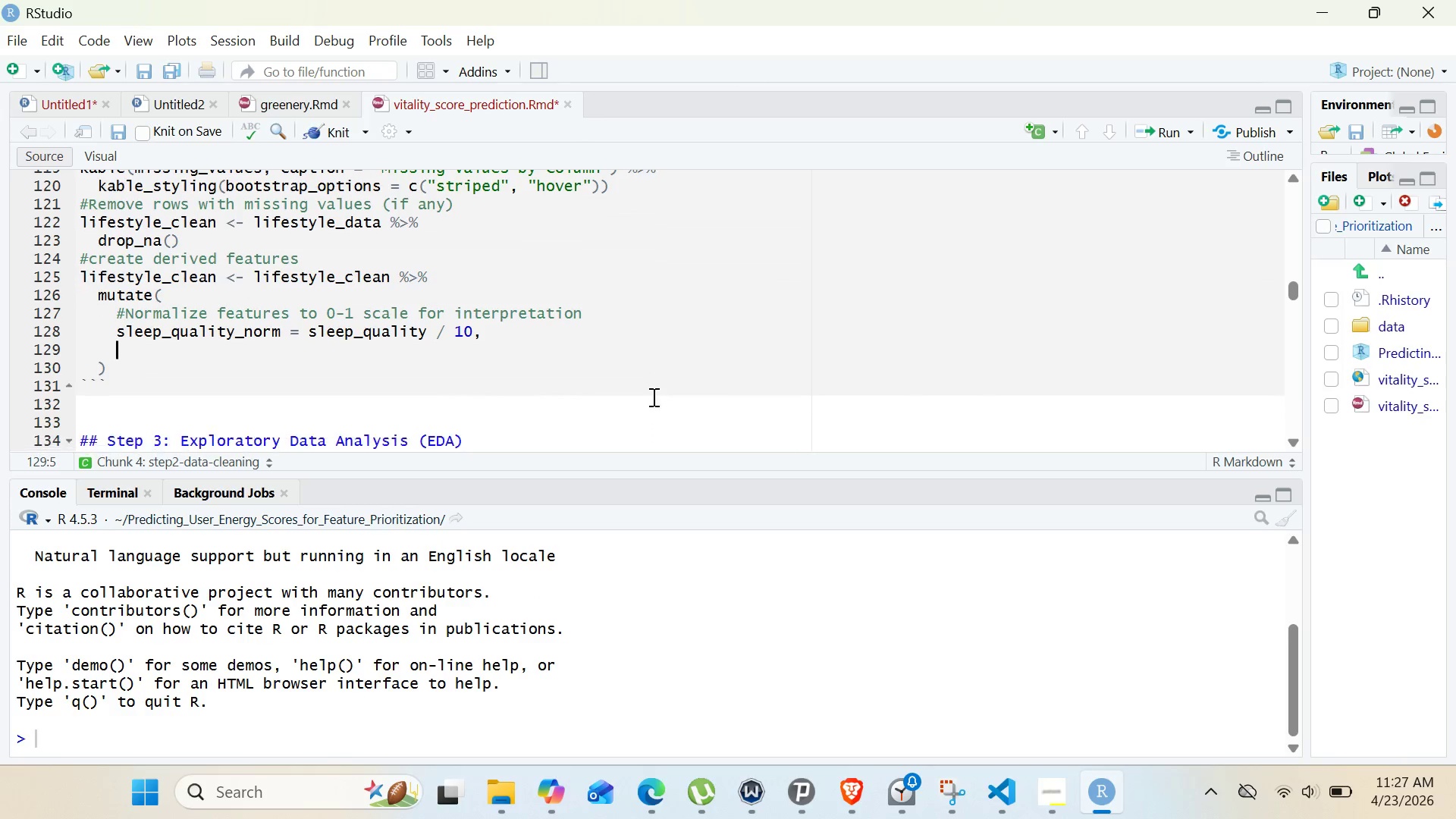 
type(stress_norm = stress_level /10,)
 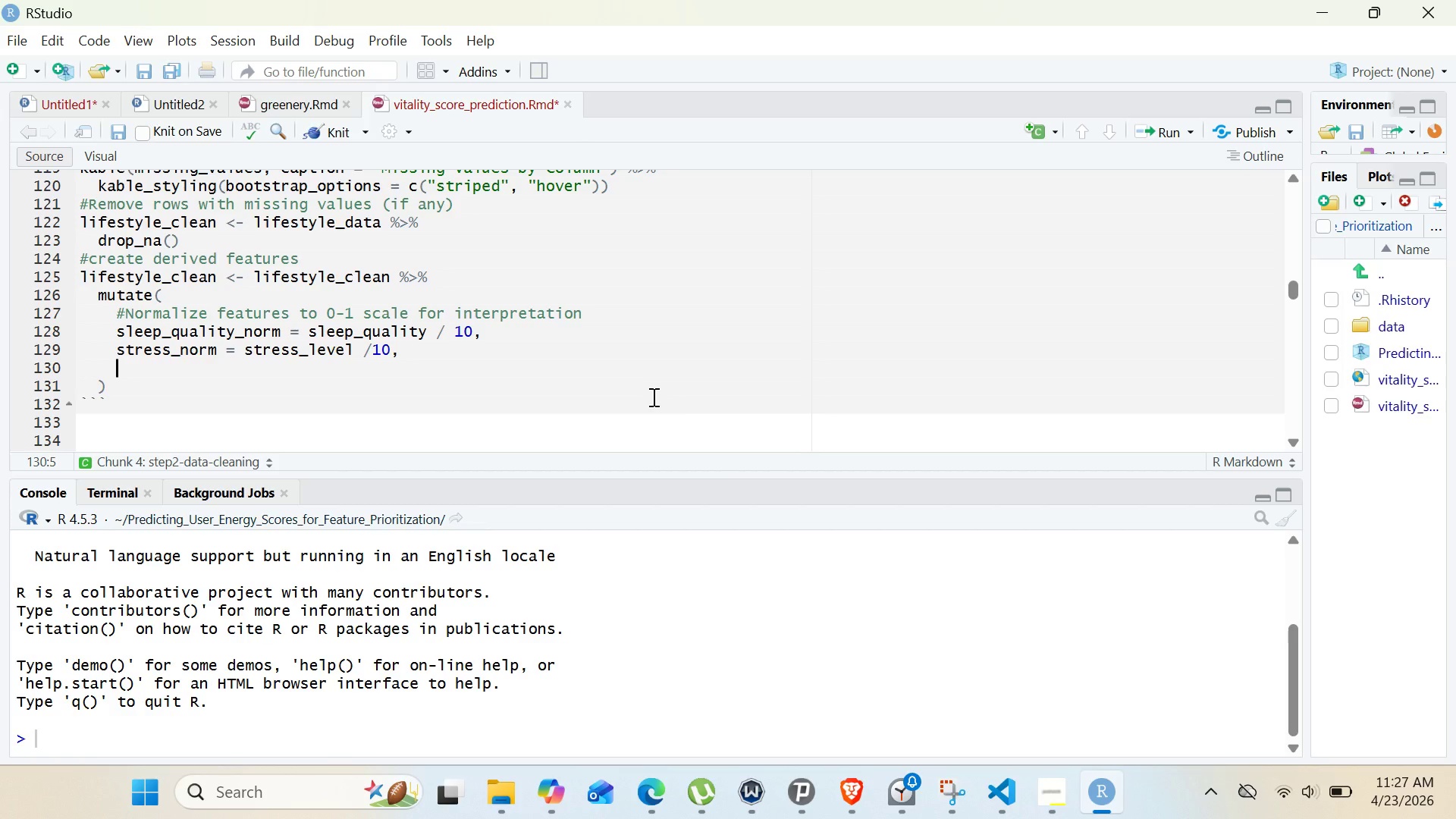 
 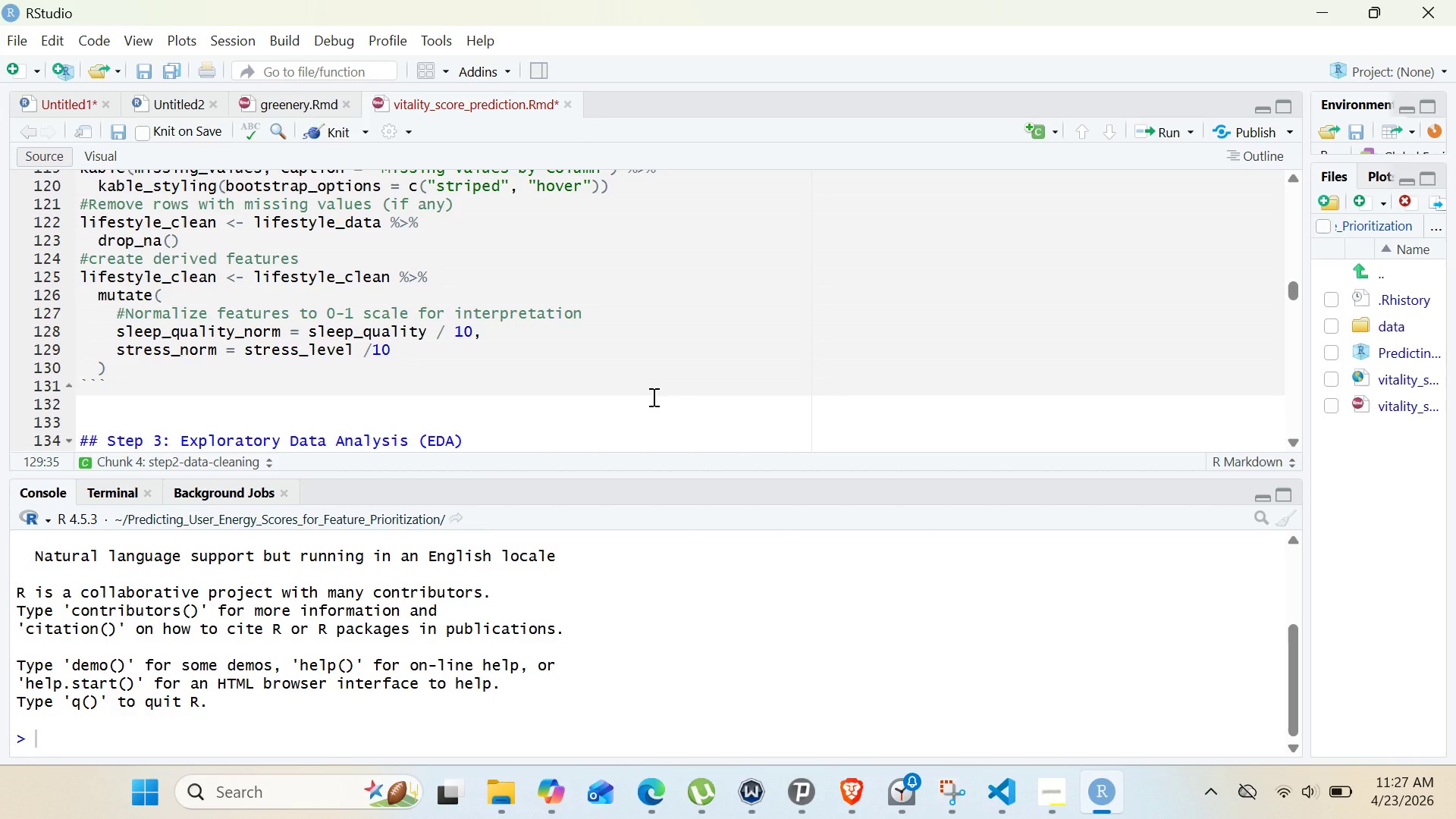 
key(Enter)
 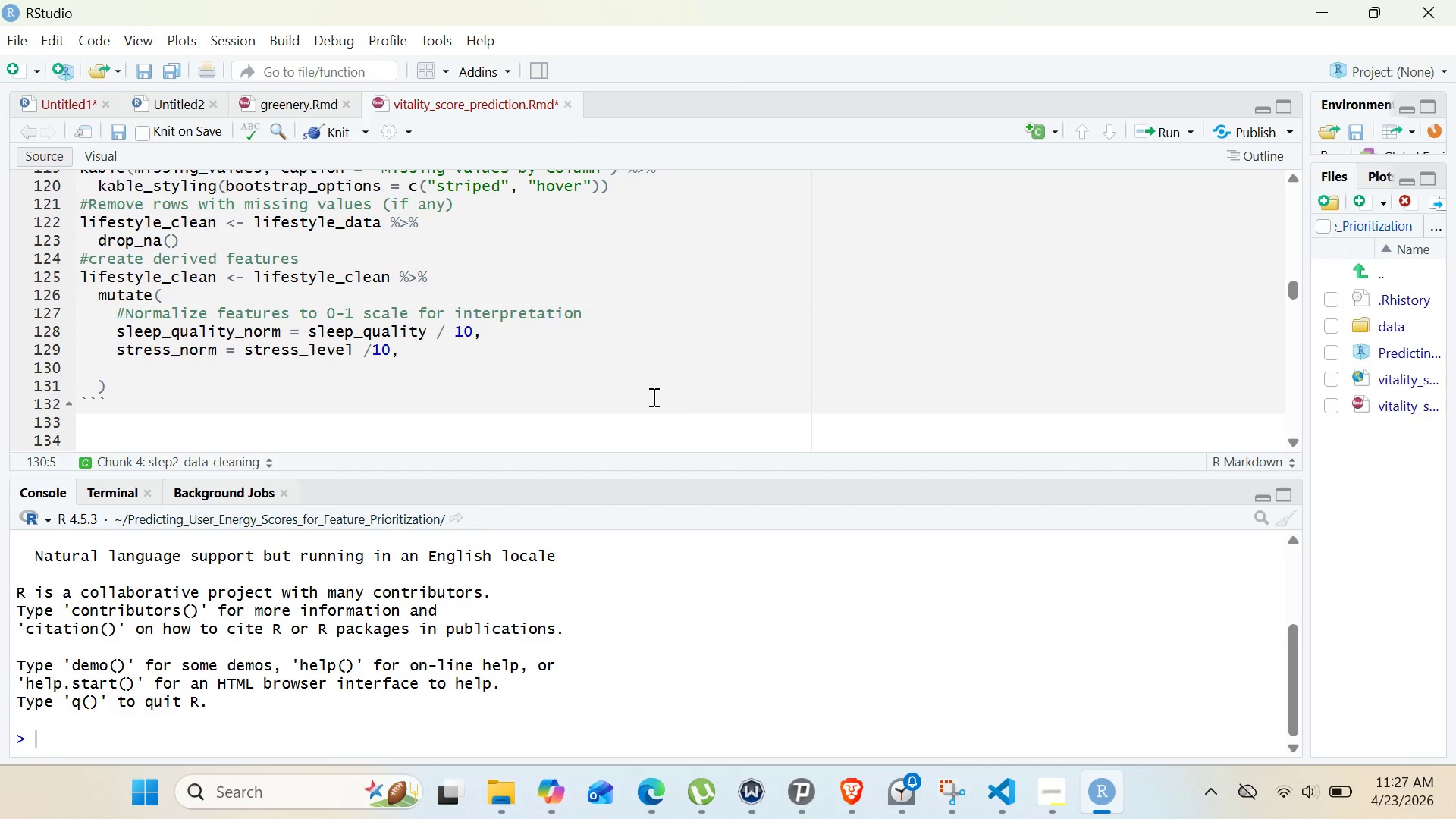 
wait(7.53)
 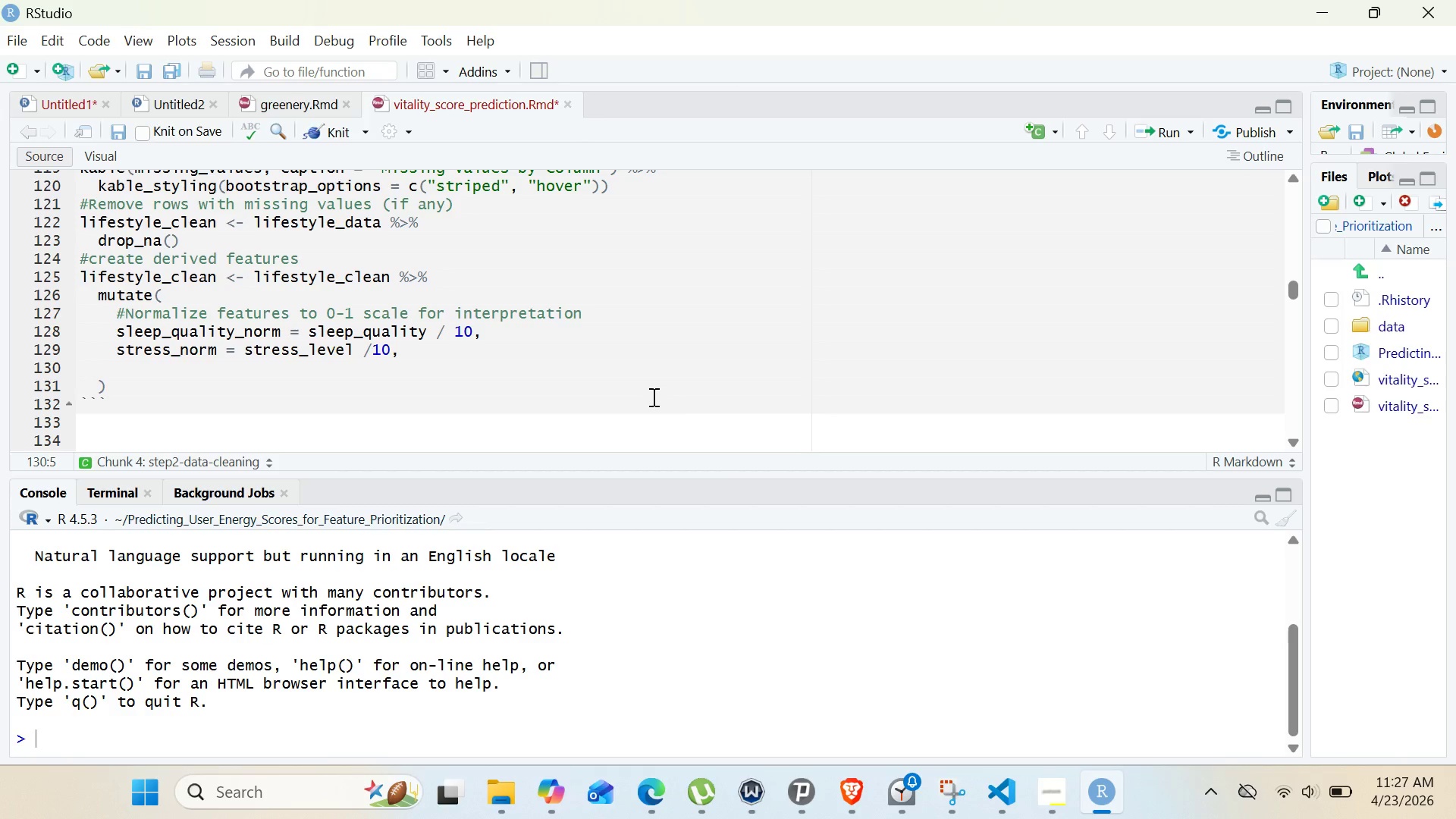 
type(work_life_balance norm = worklife)
 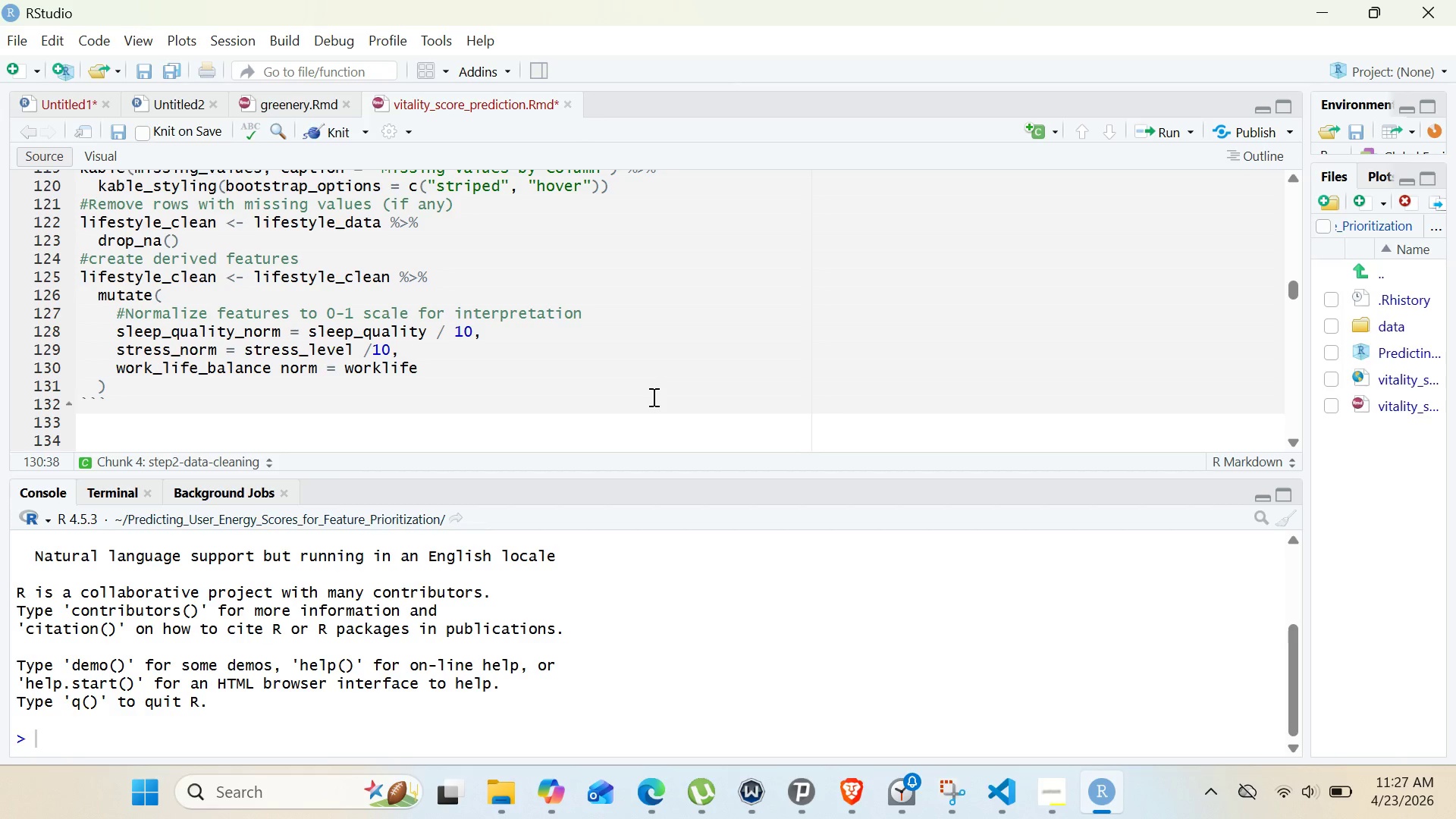 
hold_key(key=ShiftRight, duration=1.27)
 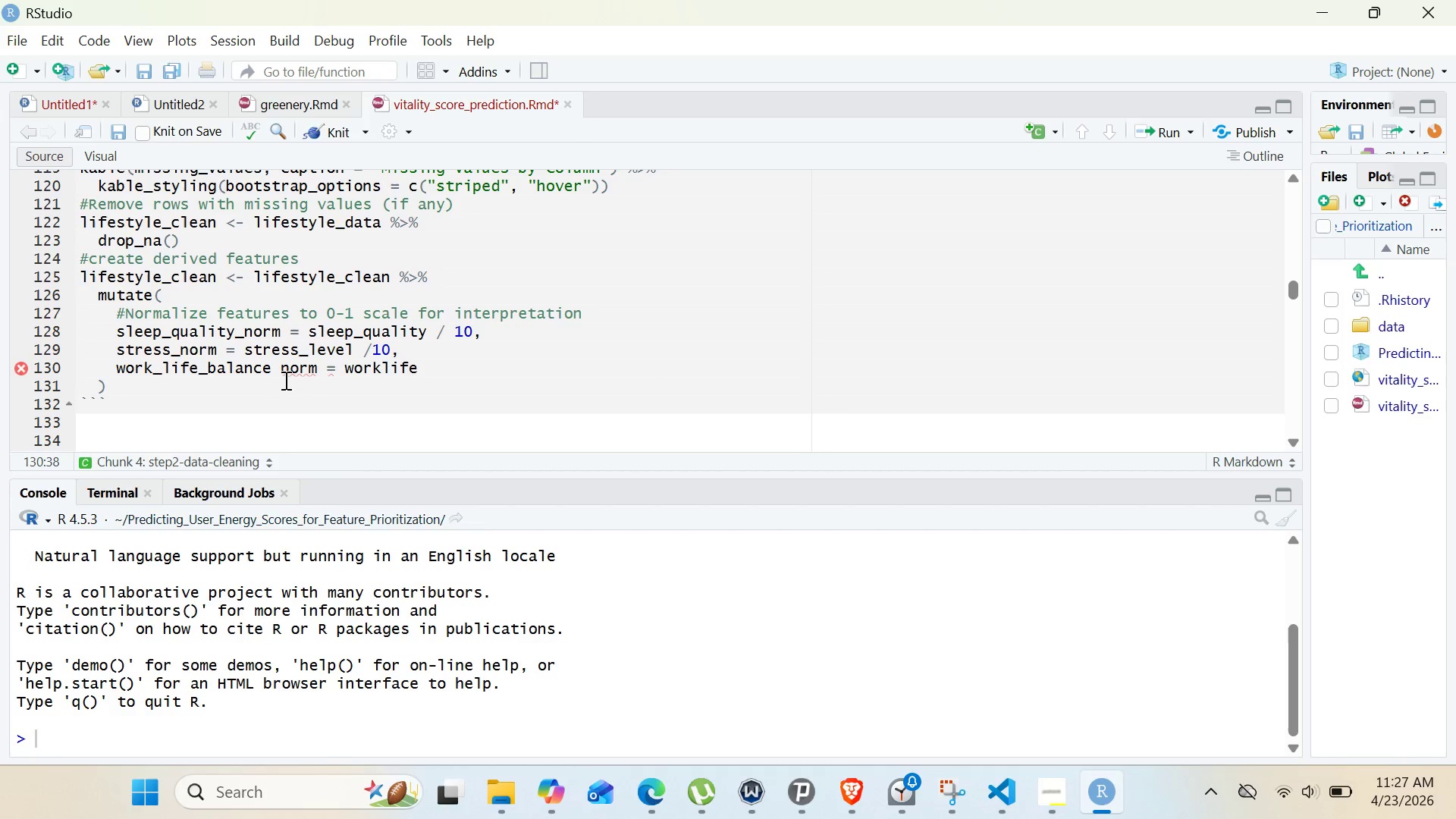 
left_click([278, 366])
 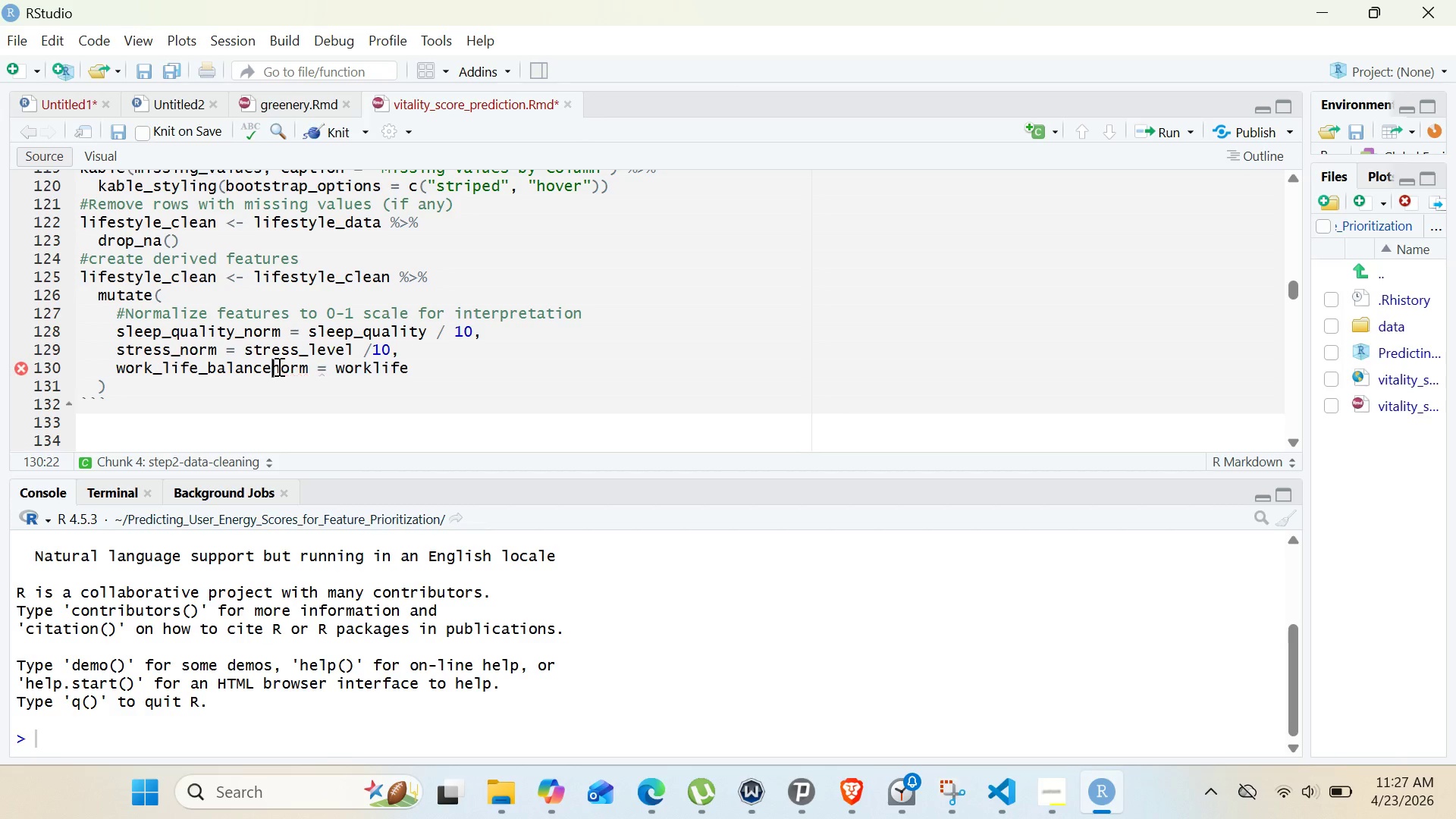 
key(Backspace)
 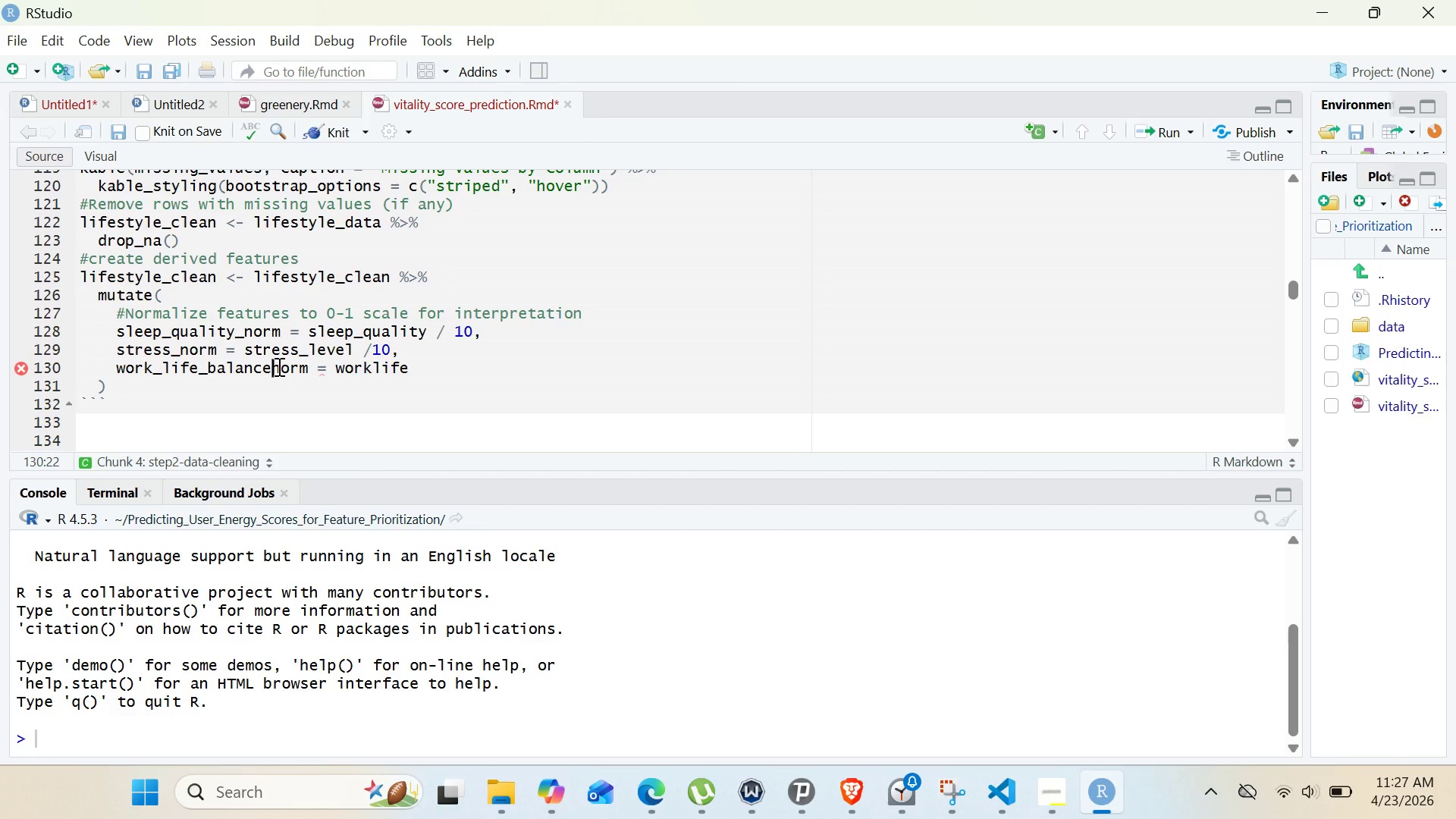 
key(Shift+Minus)
 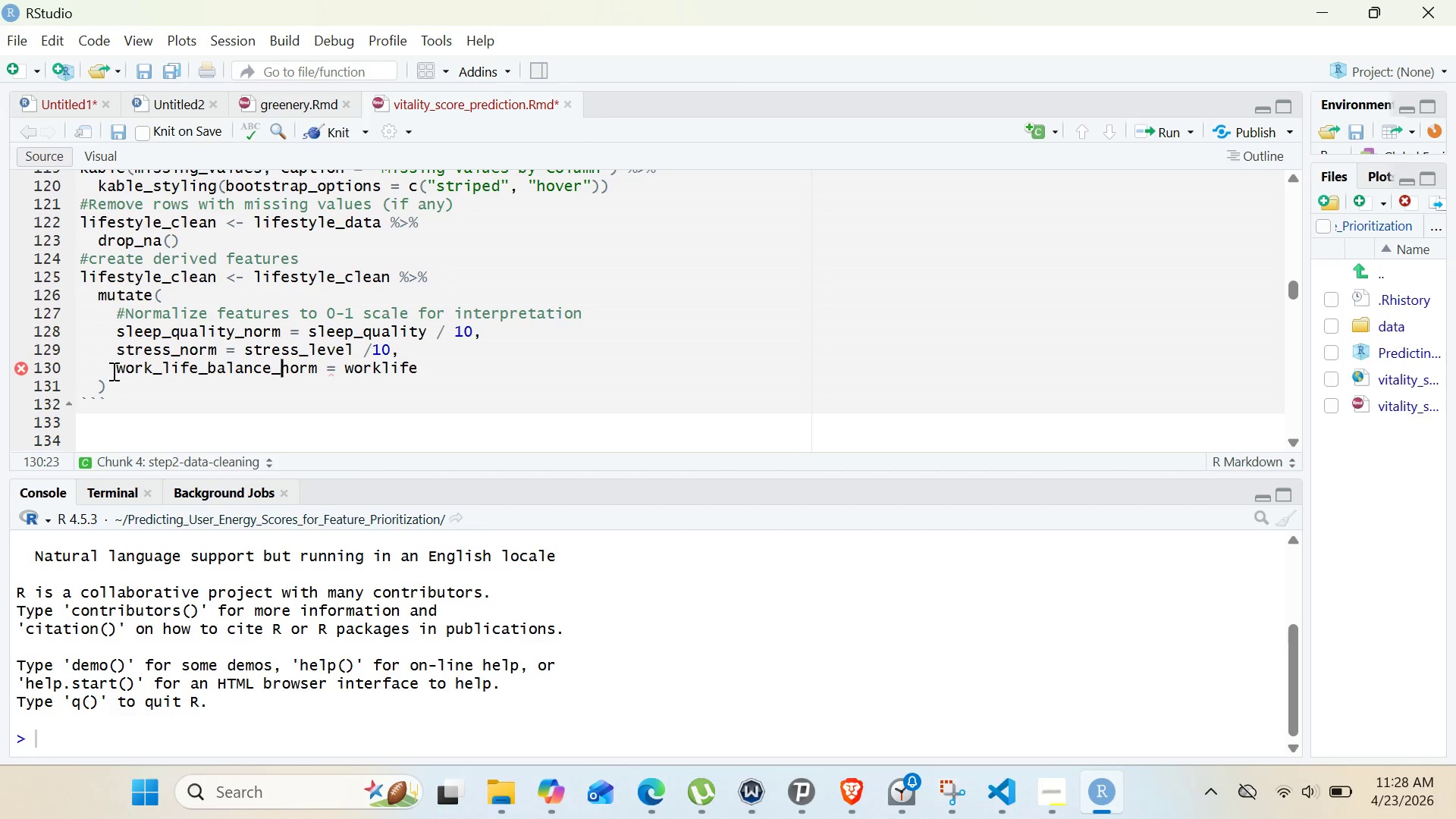 
left_click_drag(start_coordinate=[112, 371], to_coordinate=[273, 369])
 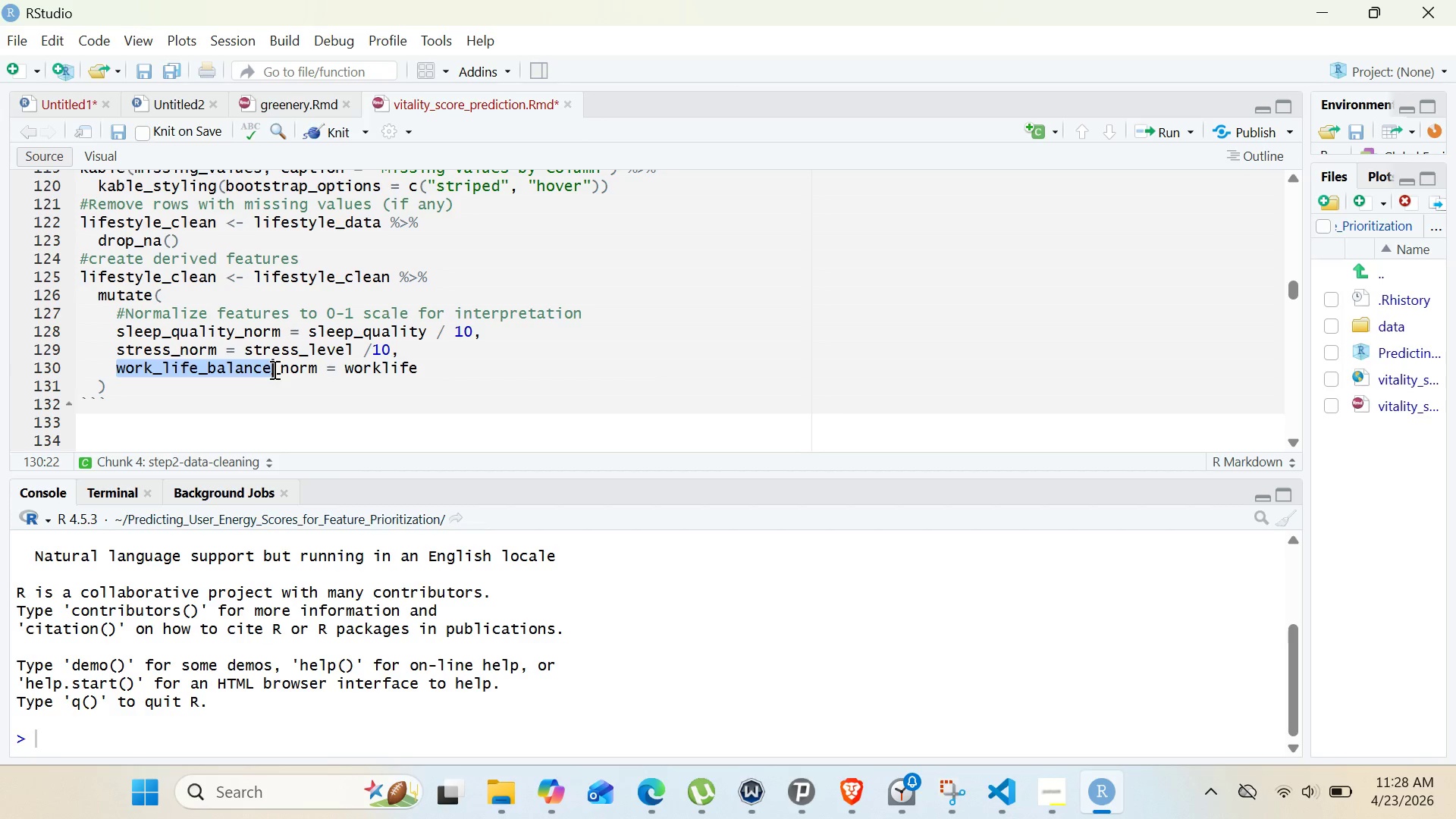 
key(Control+C)
 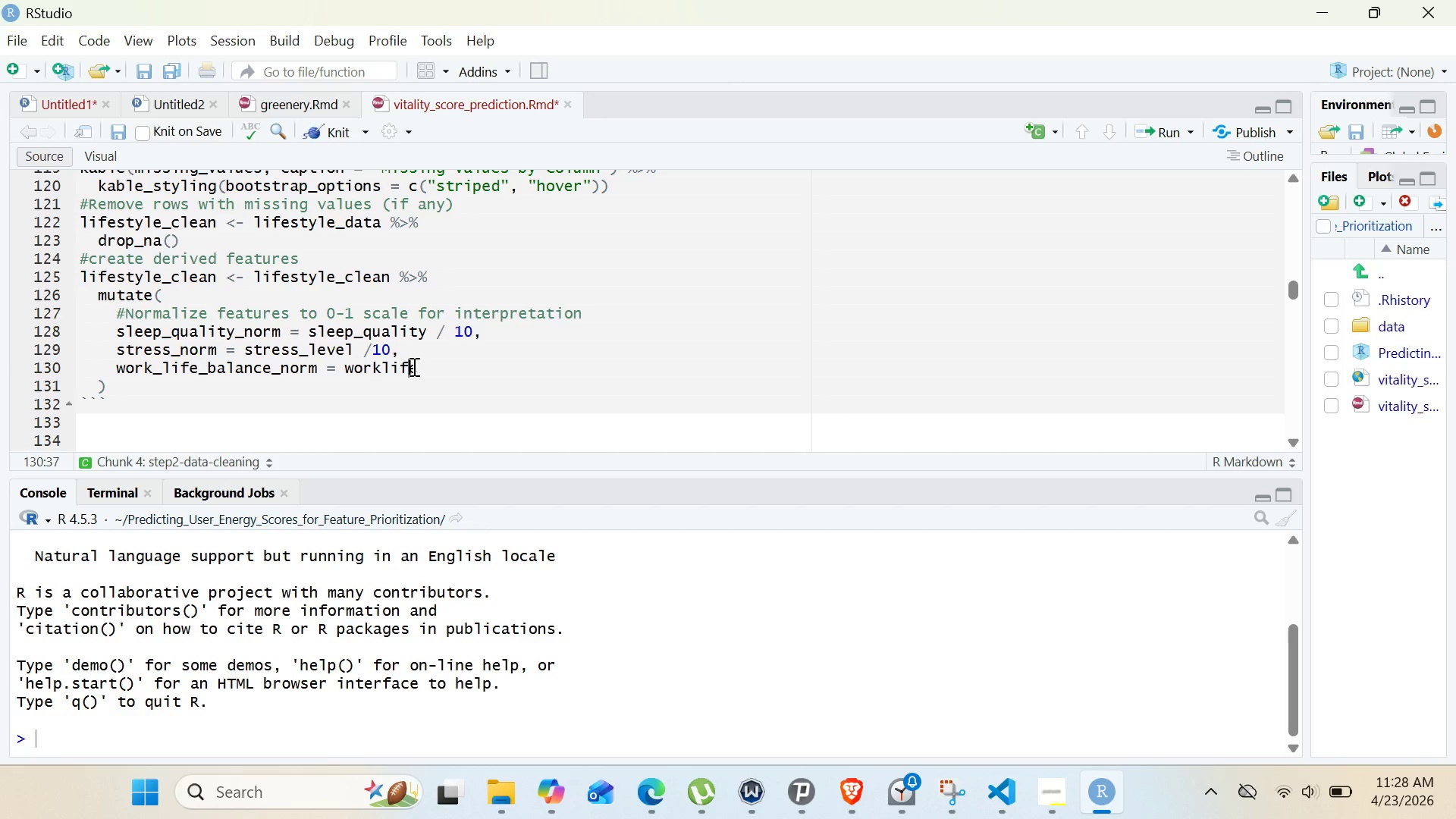 
double_click([413, 366])
 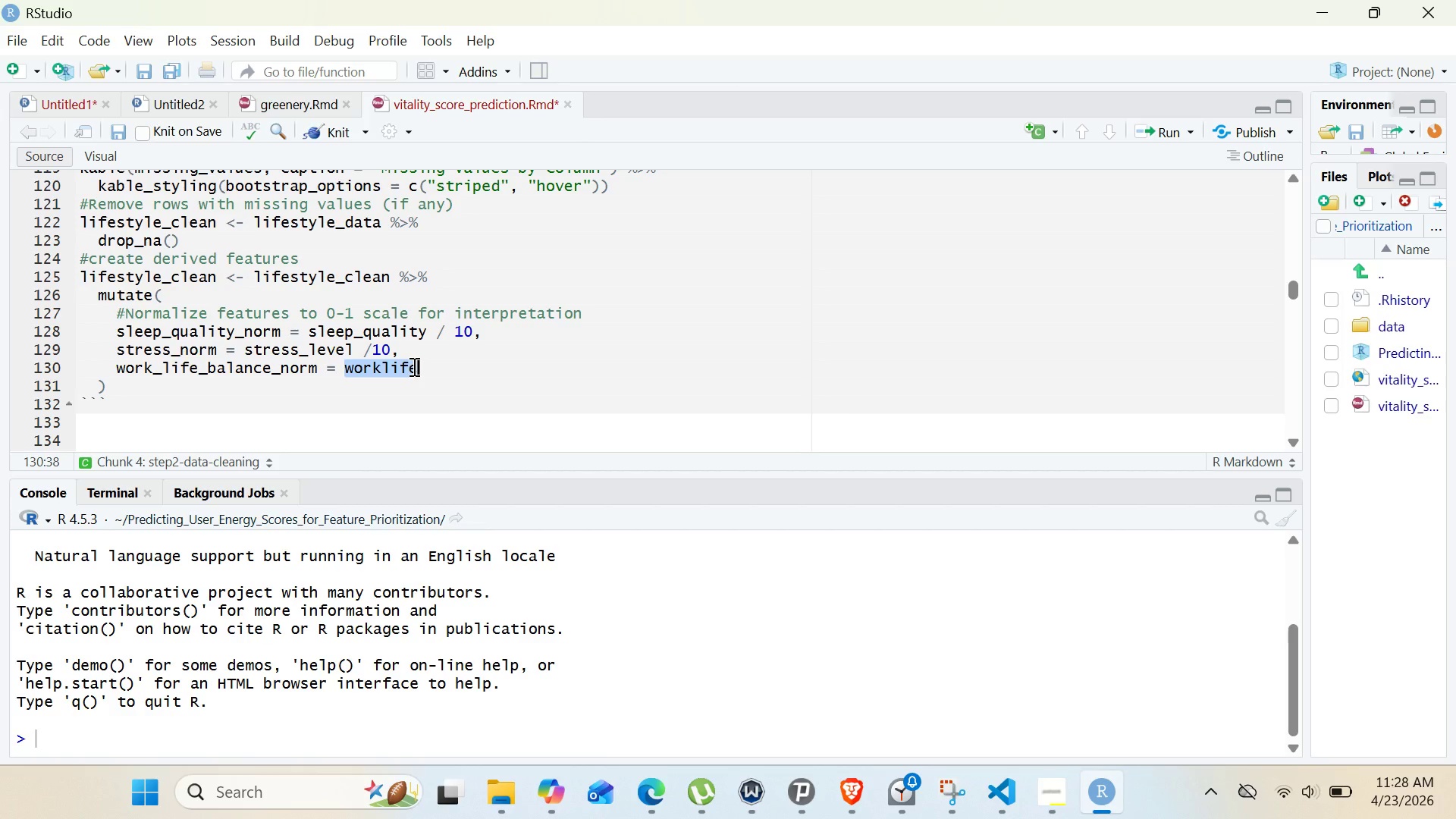 
key(Control+V)
 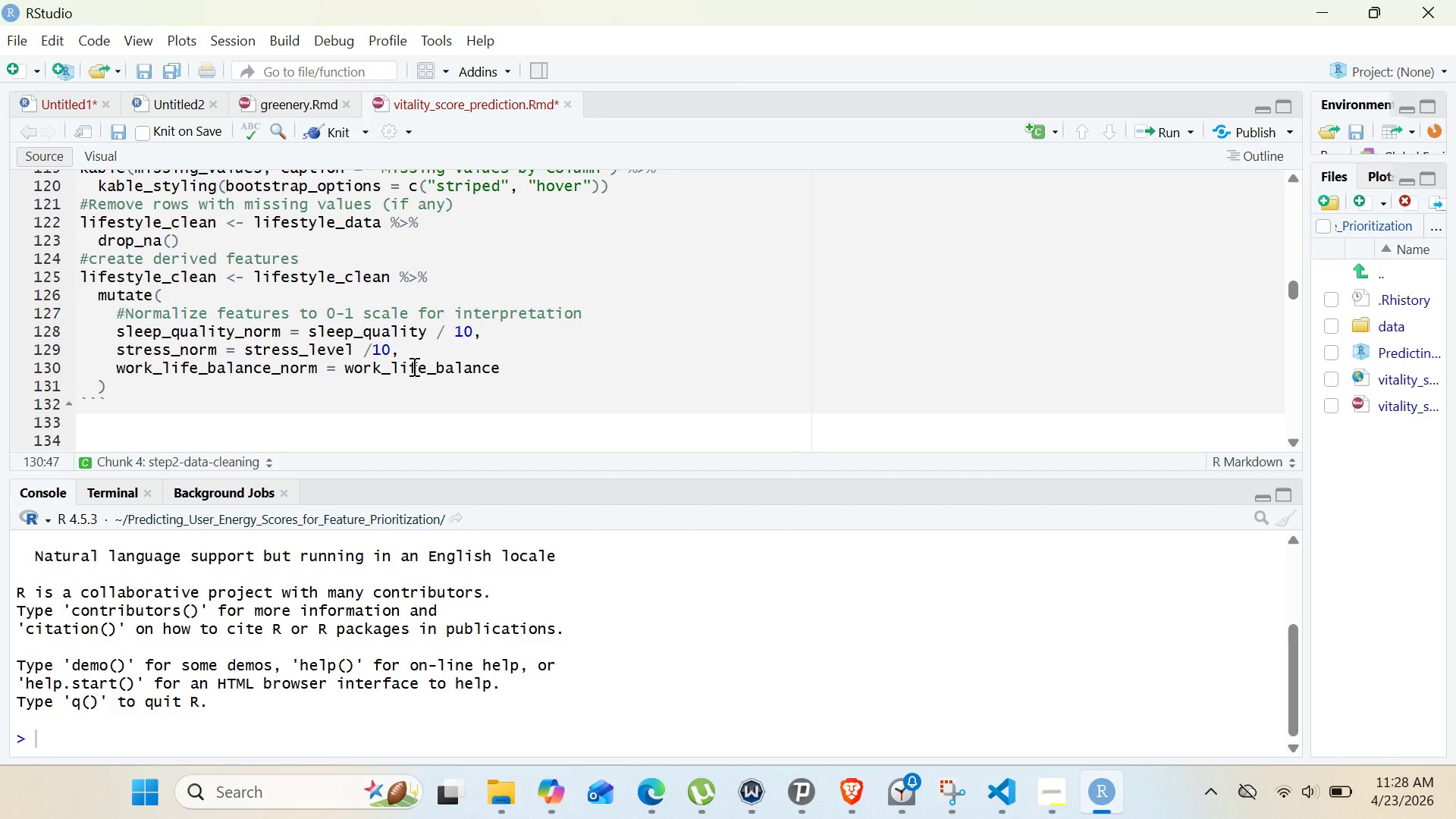 
type( / 10,)
 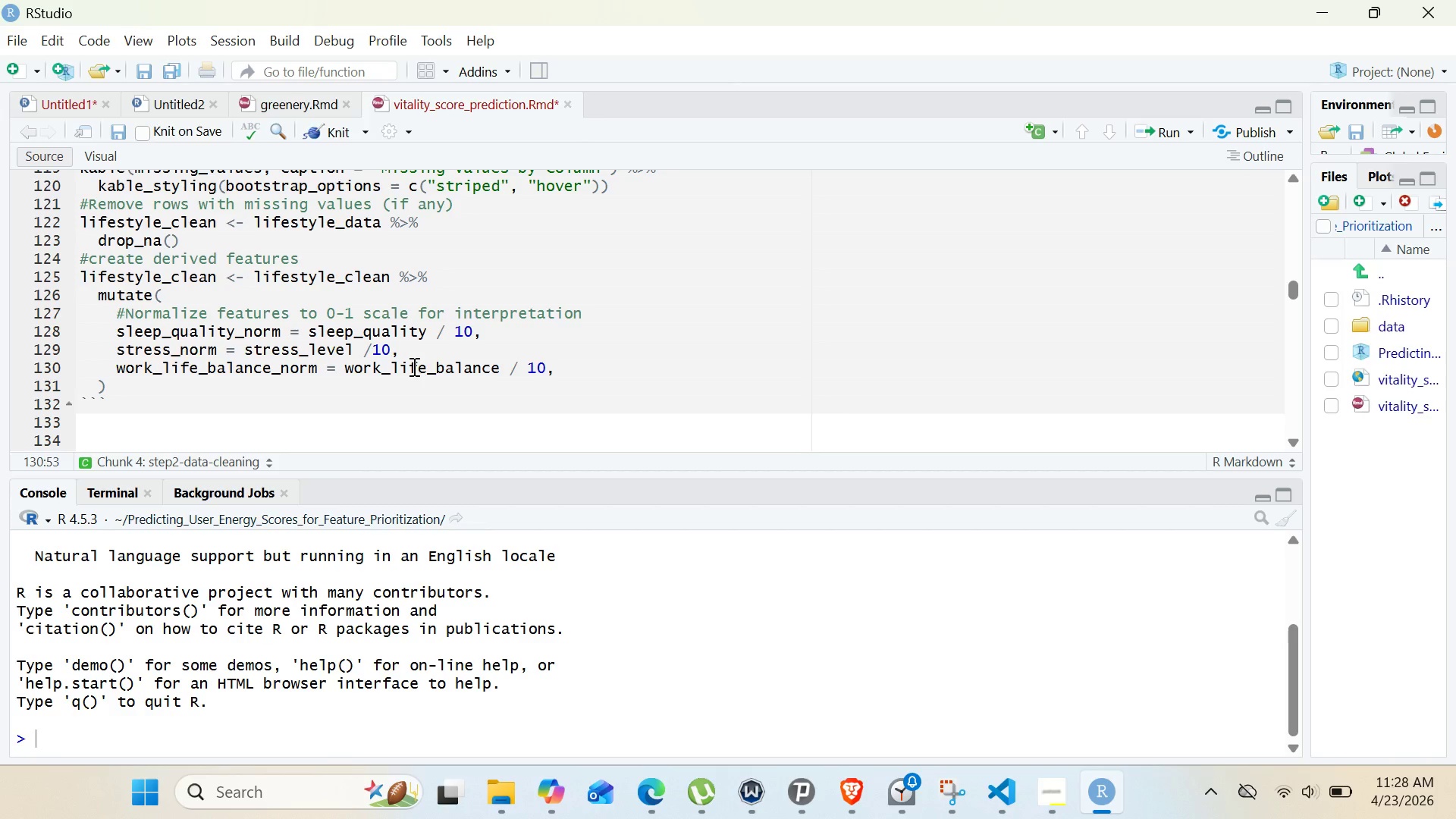 
key(Enter)
 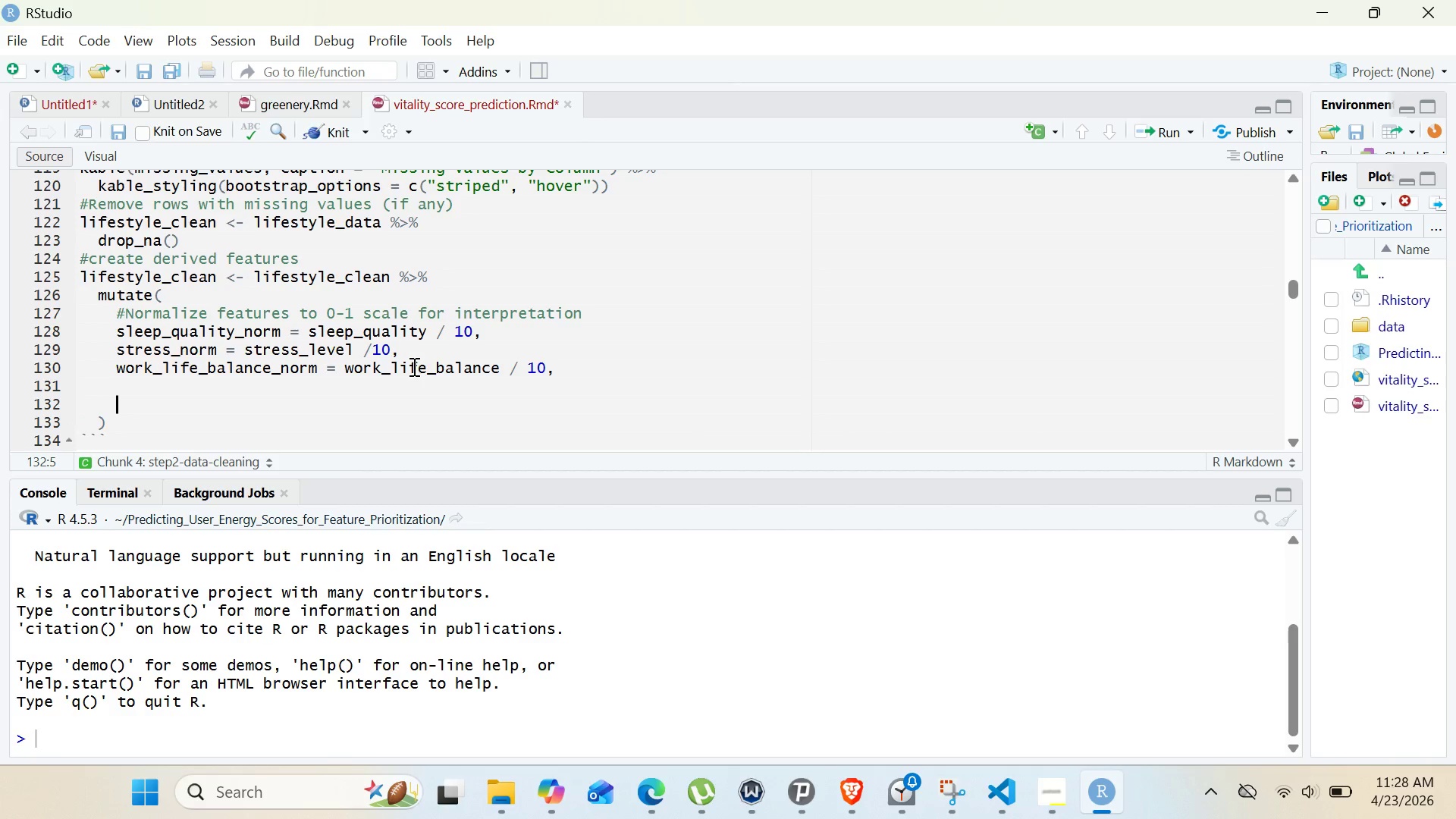 
key(Enter)
 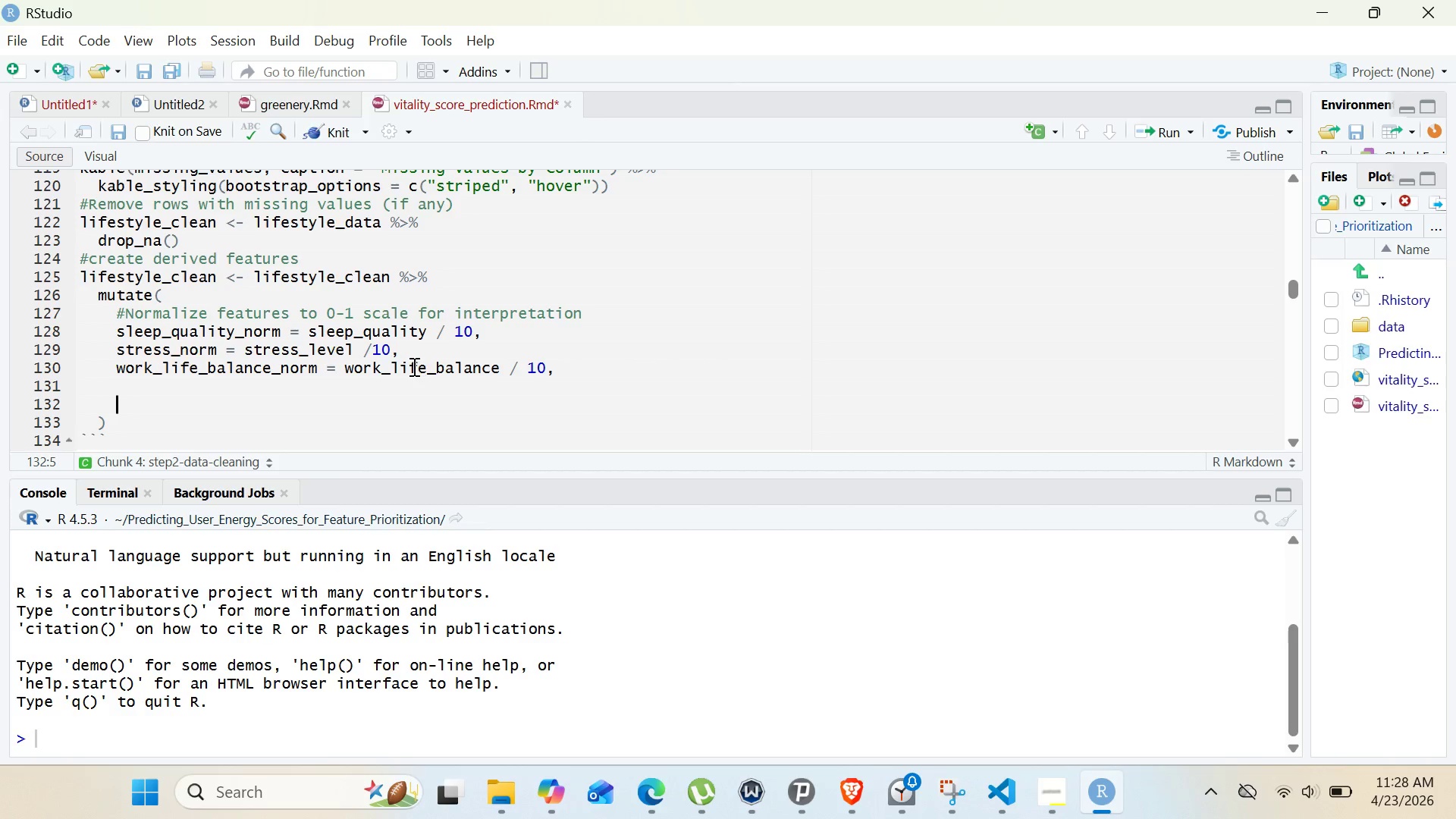 
type(# Categorize for additional analysis)
 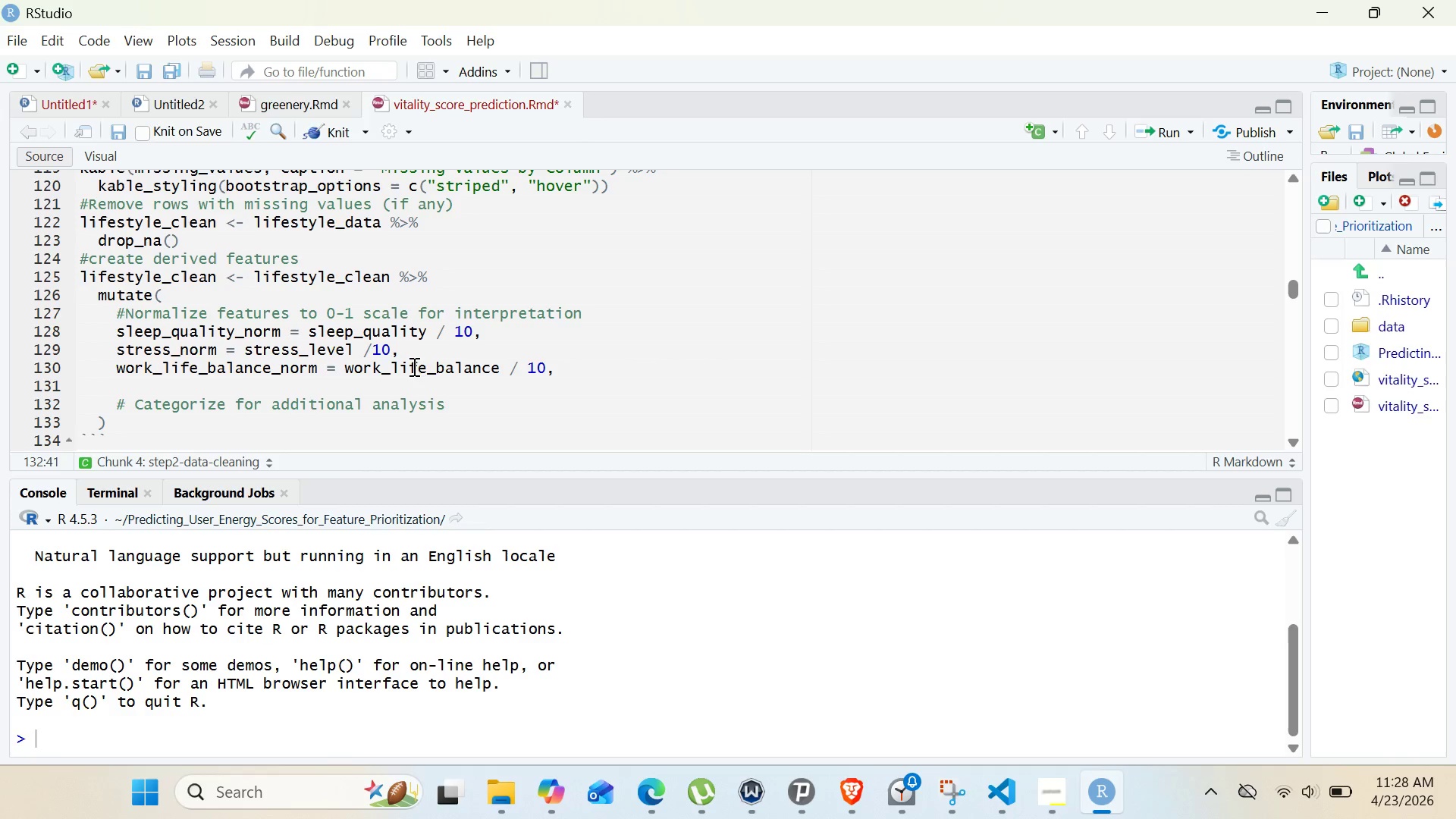 
key(Enter)
 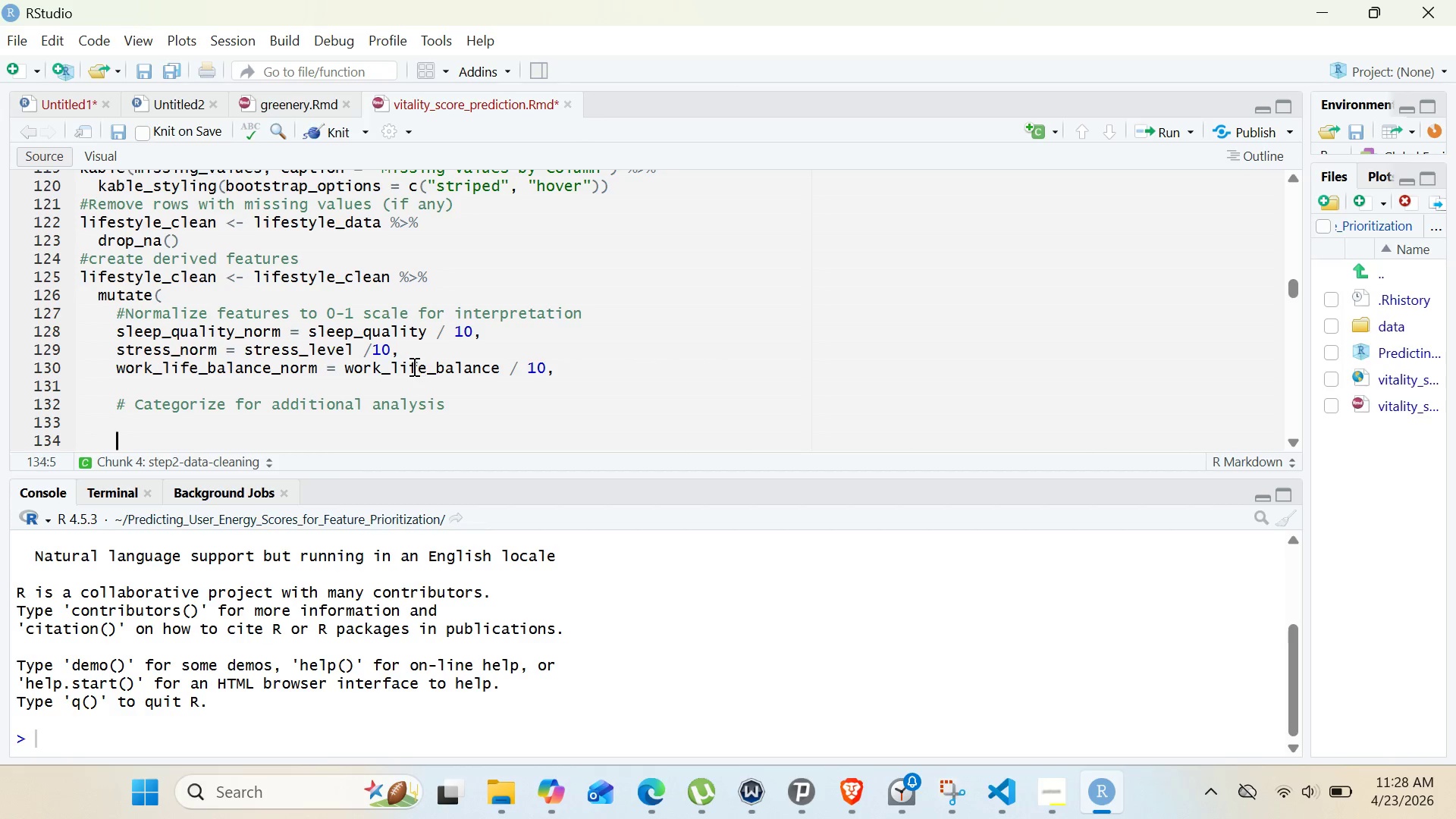 
key(Enter)
 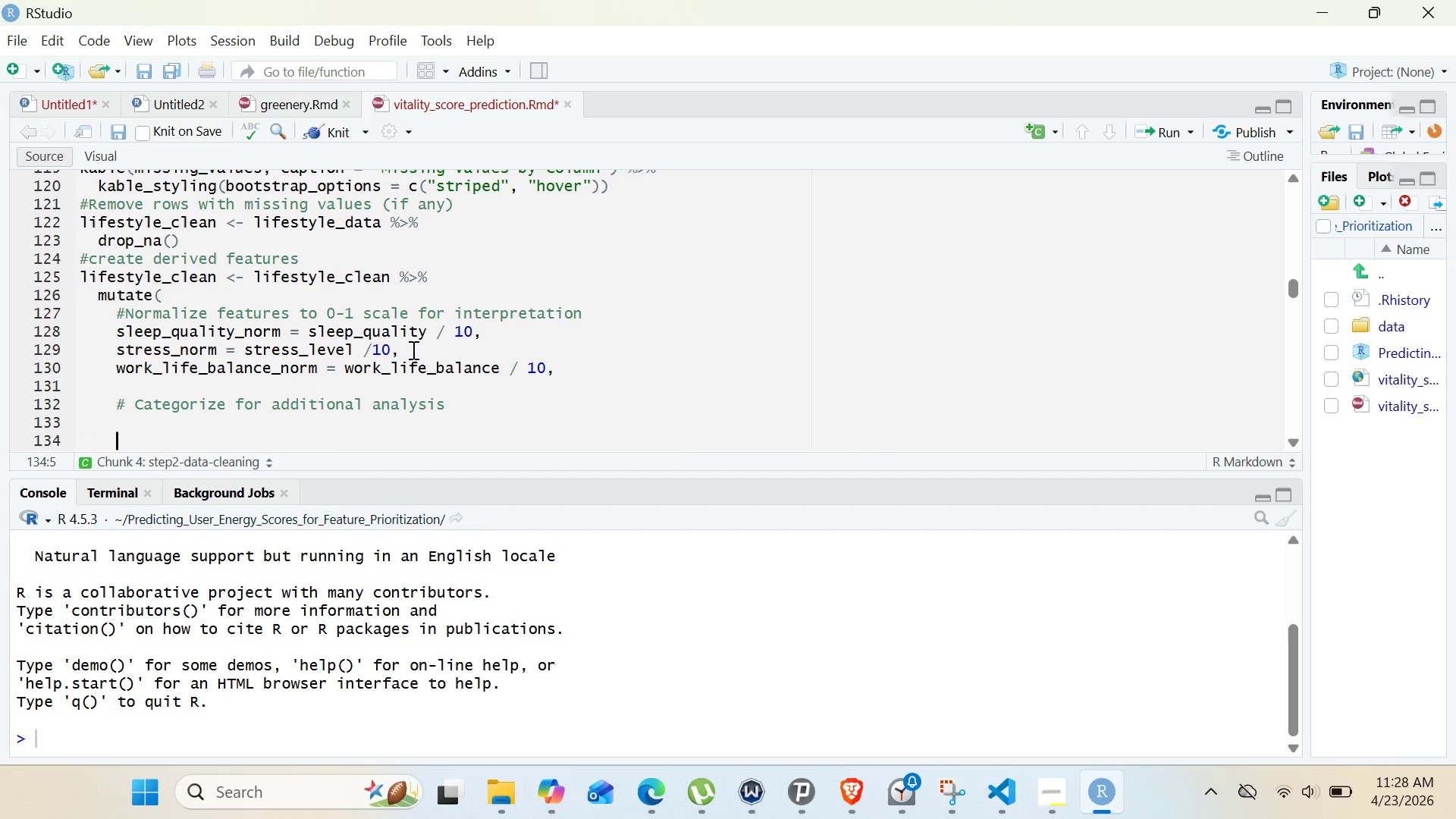 
type(activity_category = case_when)
 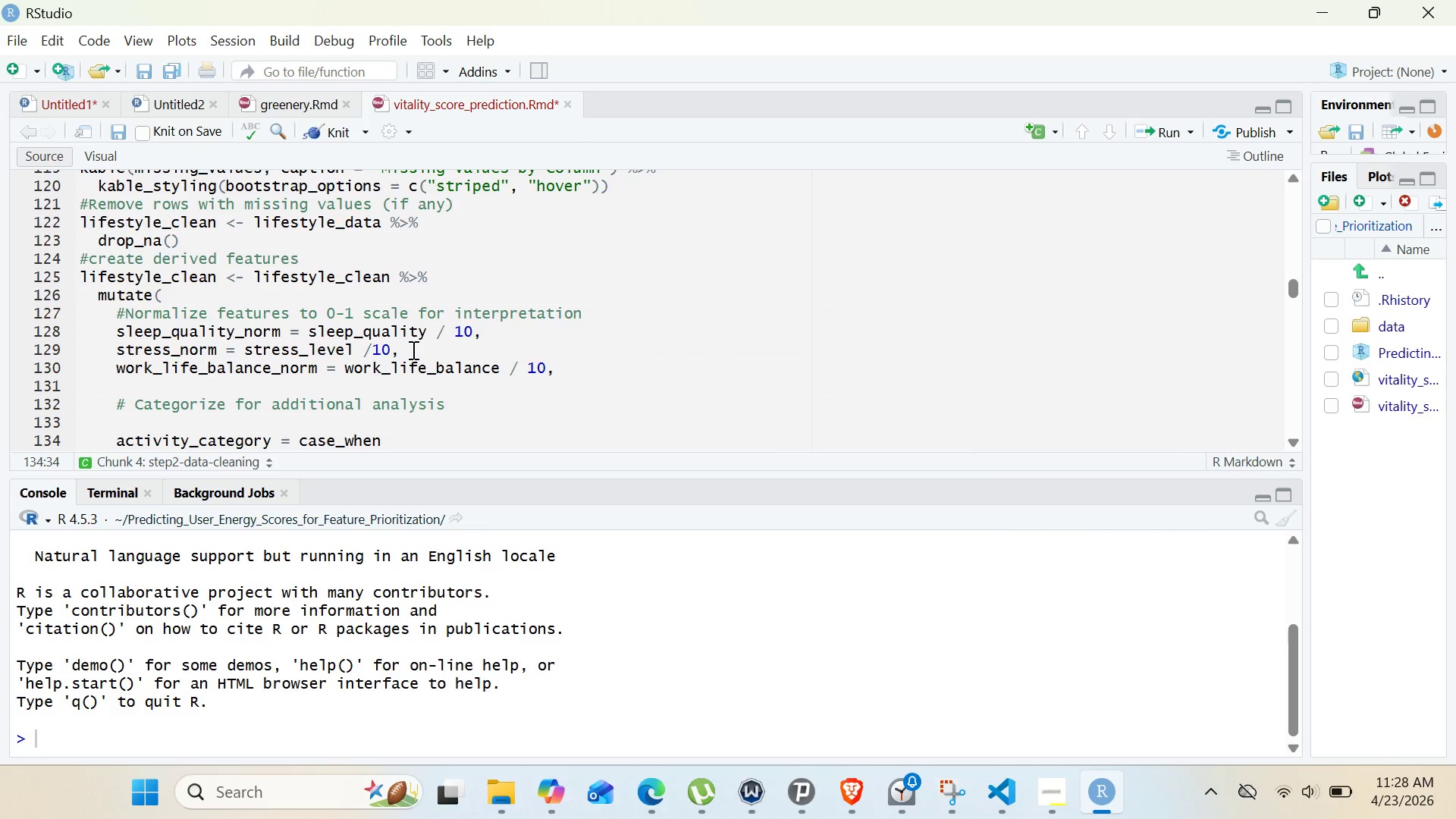 
key(Shift+9)
 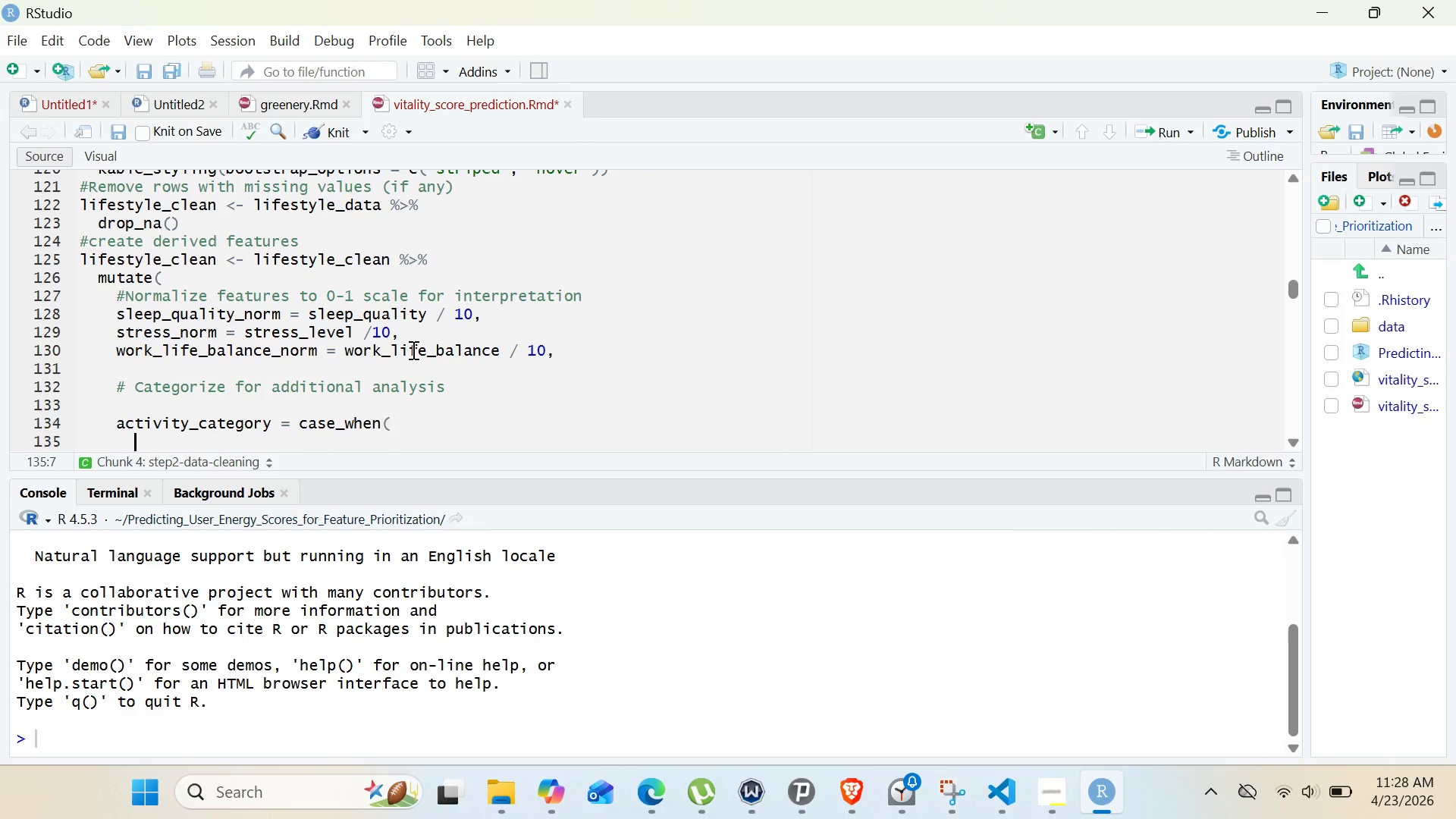 
key(Enter)
 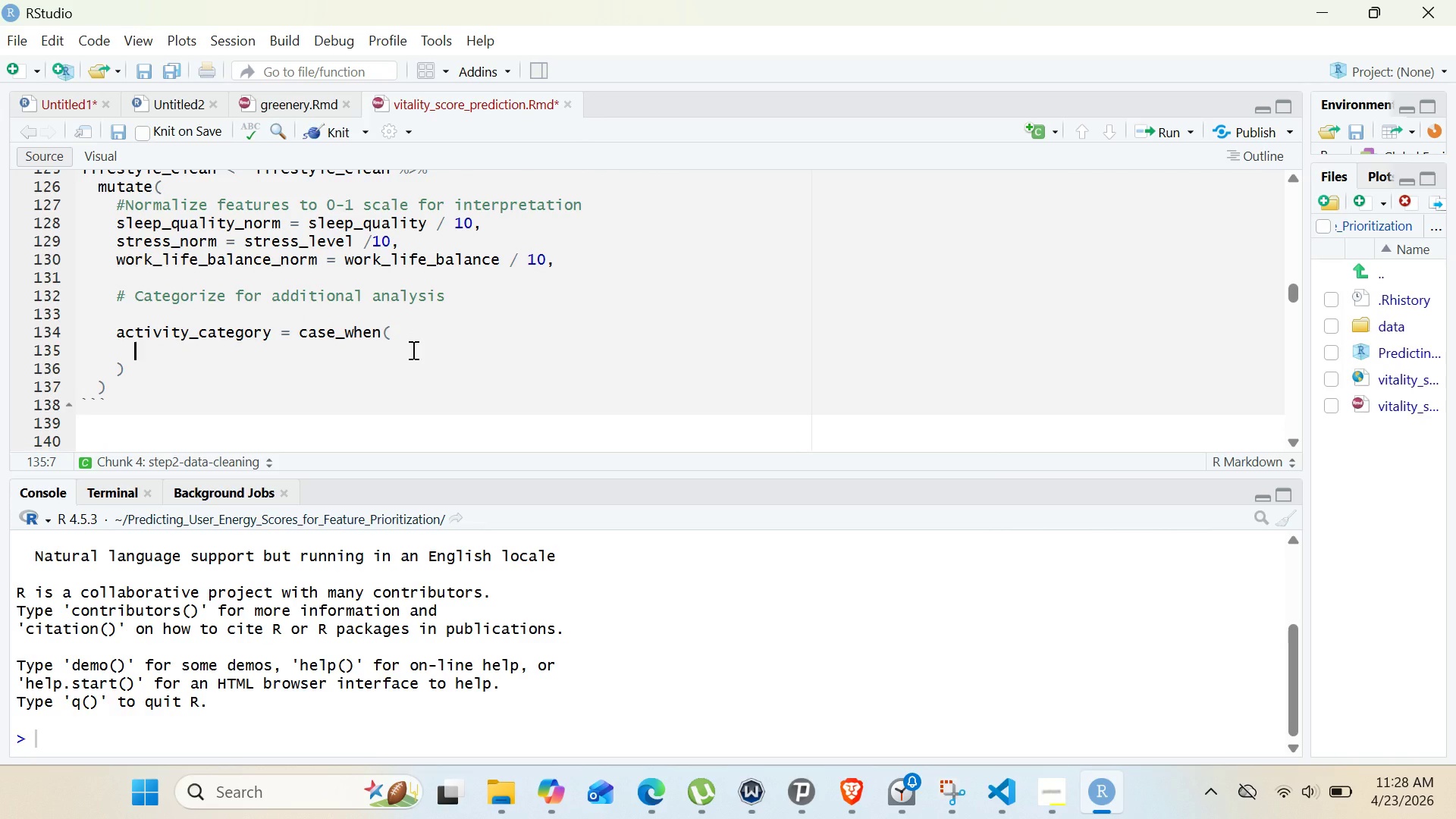 
type(water_intake_liters < 2 ~ "Low)
 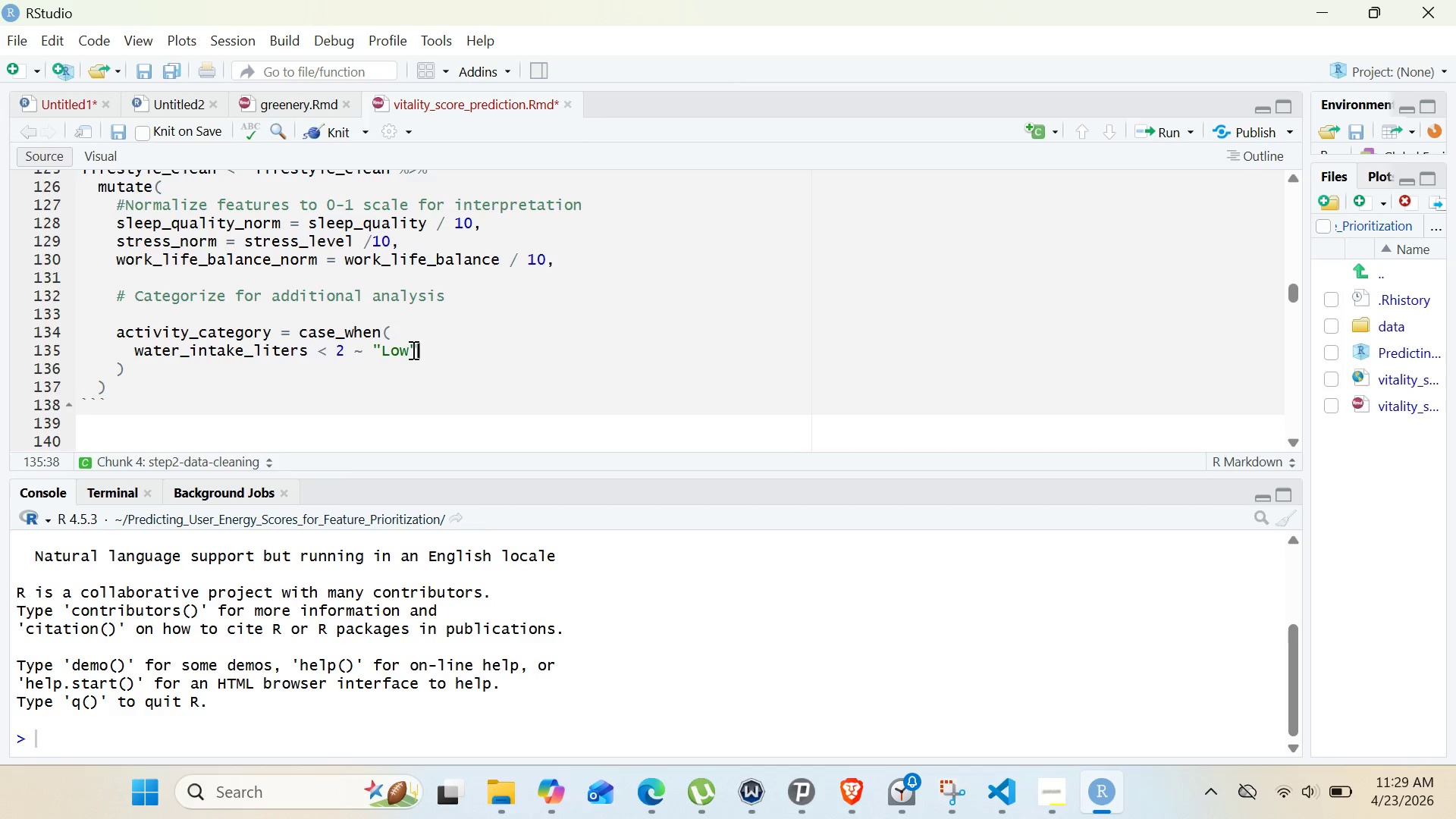 
 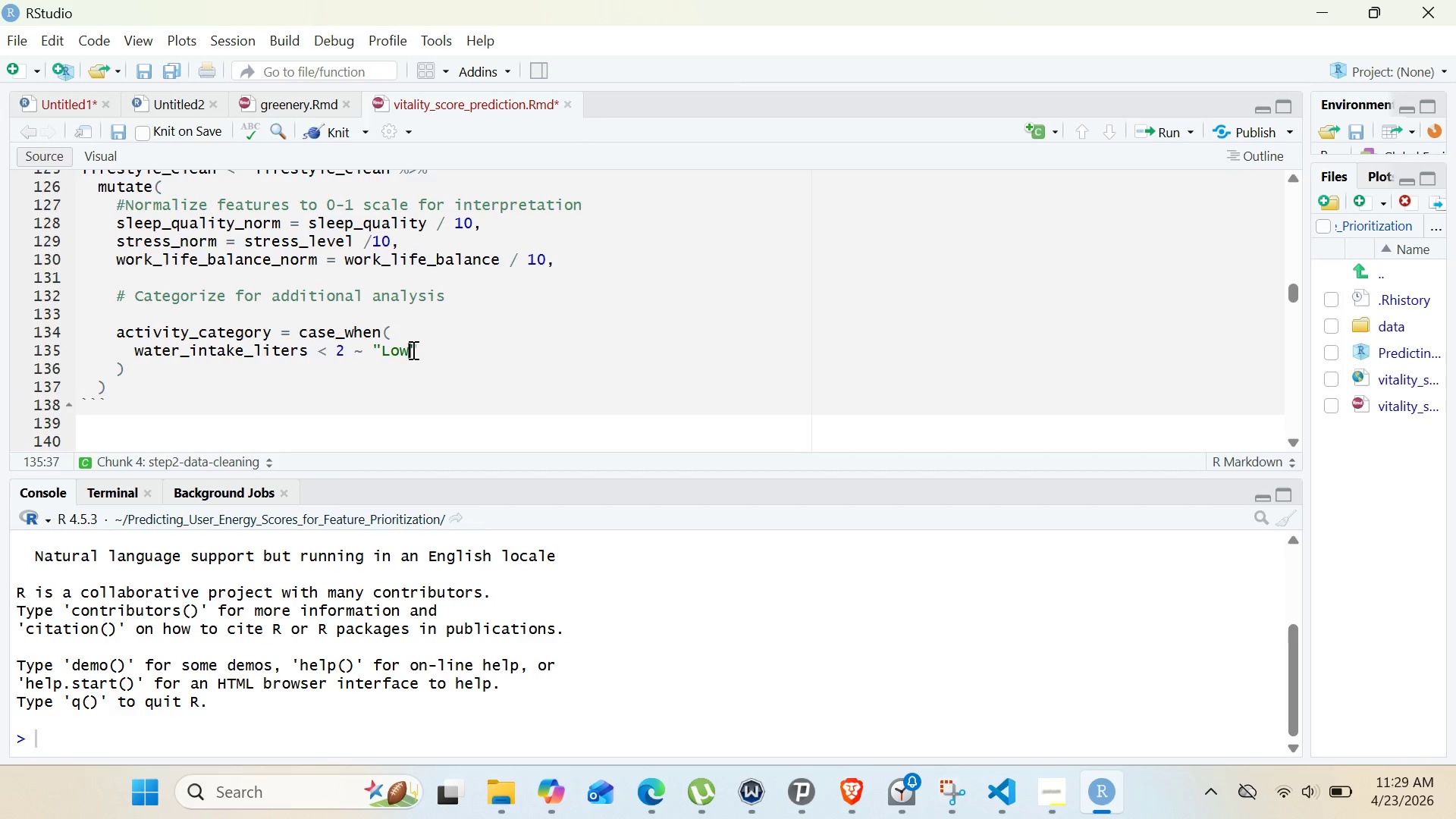 
key(ArrowRight)
 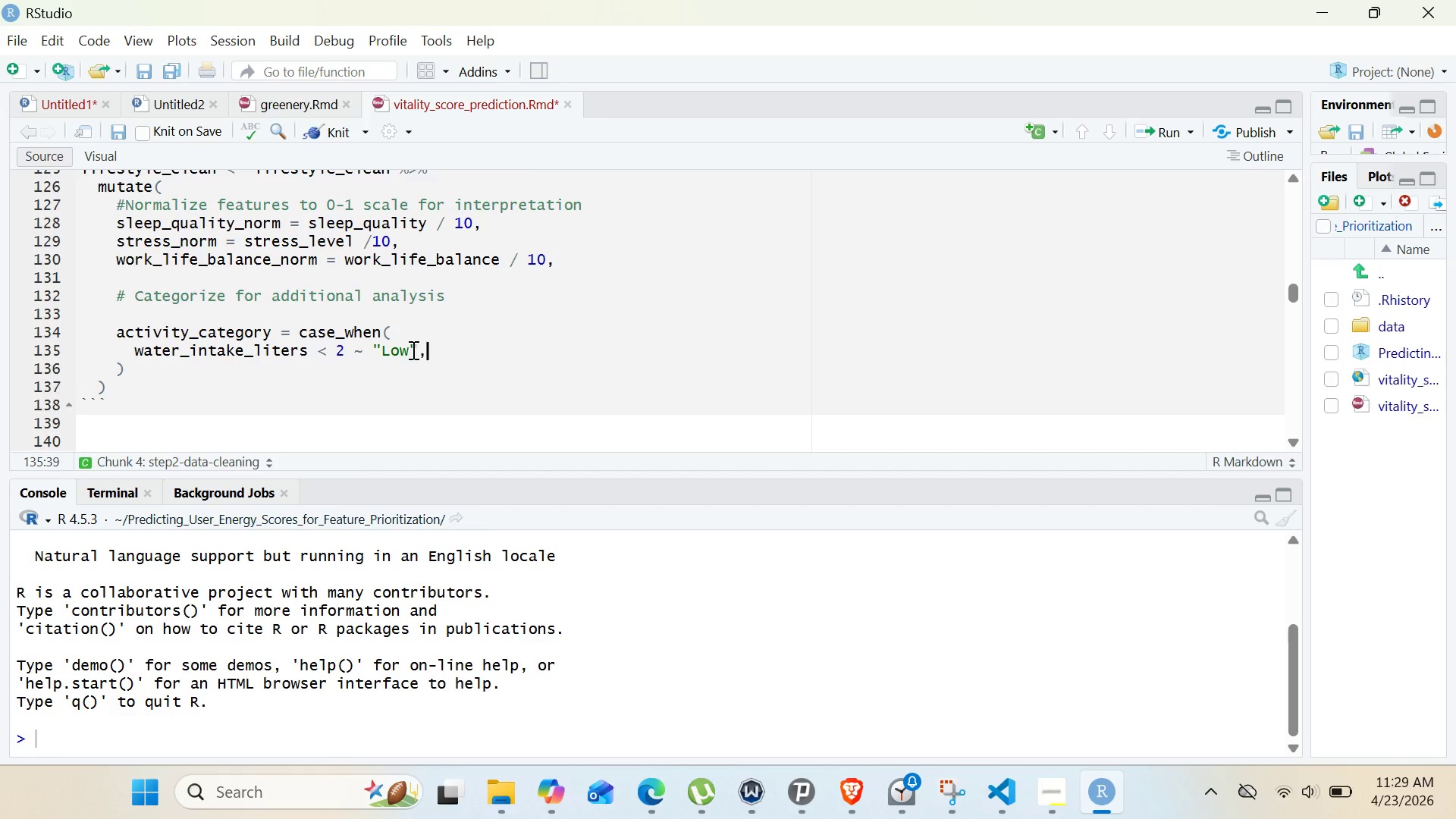 
key(Comma)
 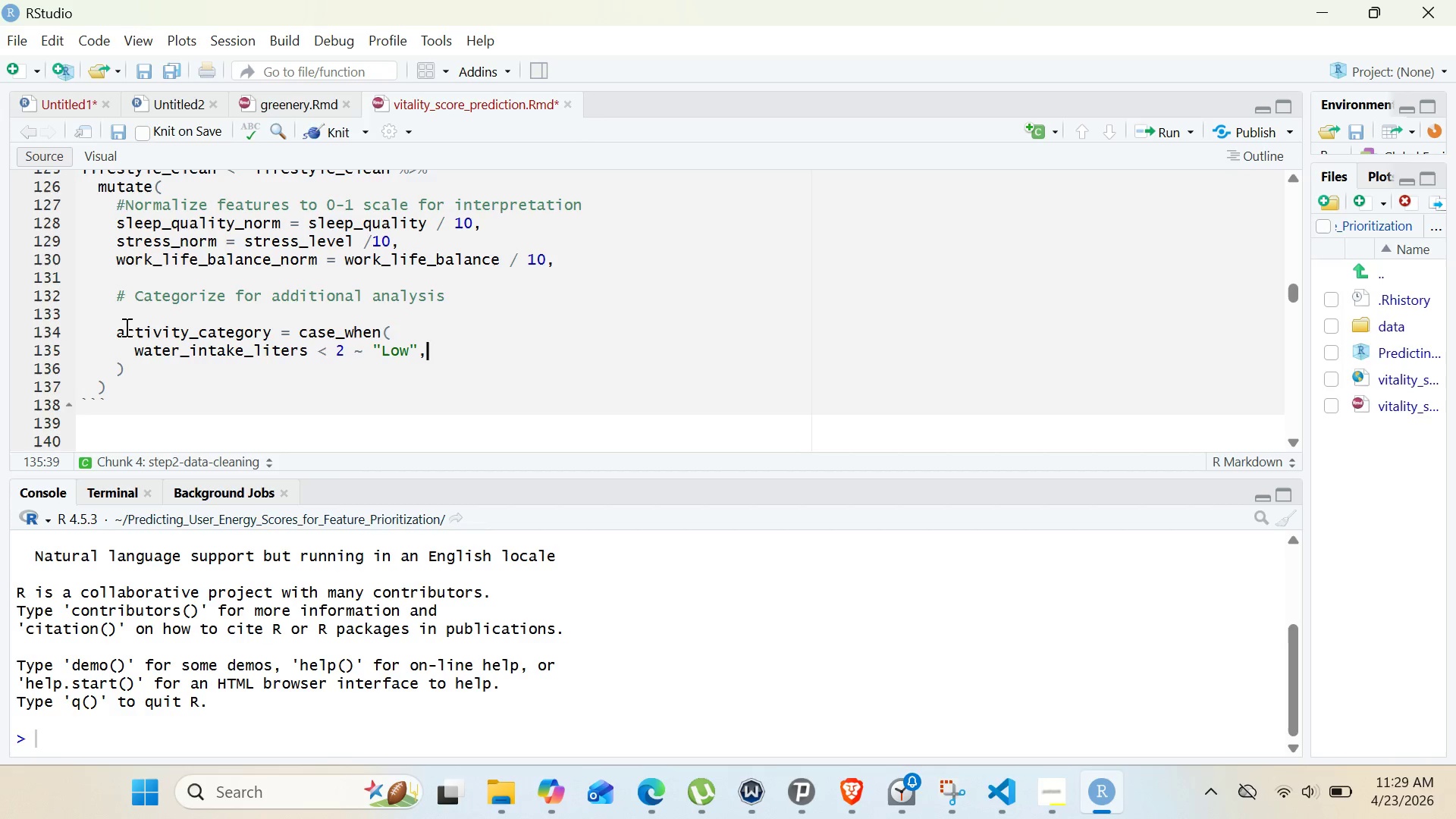 
left_click_drag(start_coordinate=[136, 350], to_coordinate=[437, 345])
 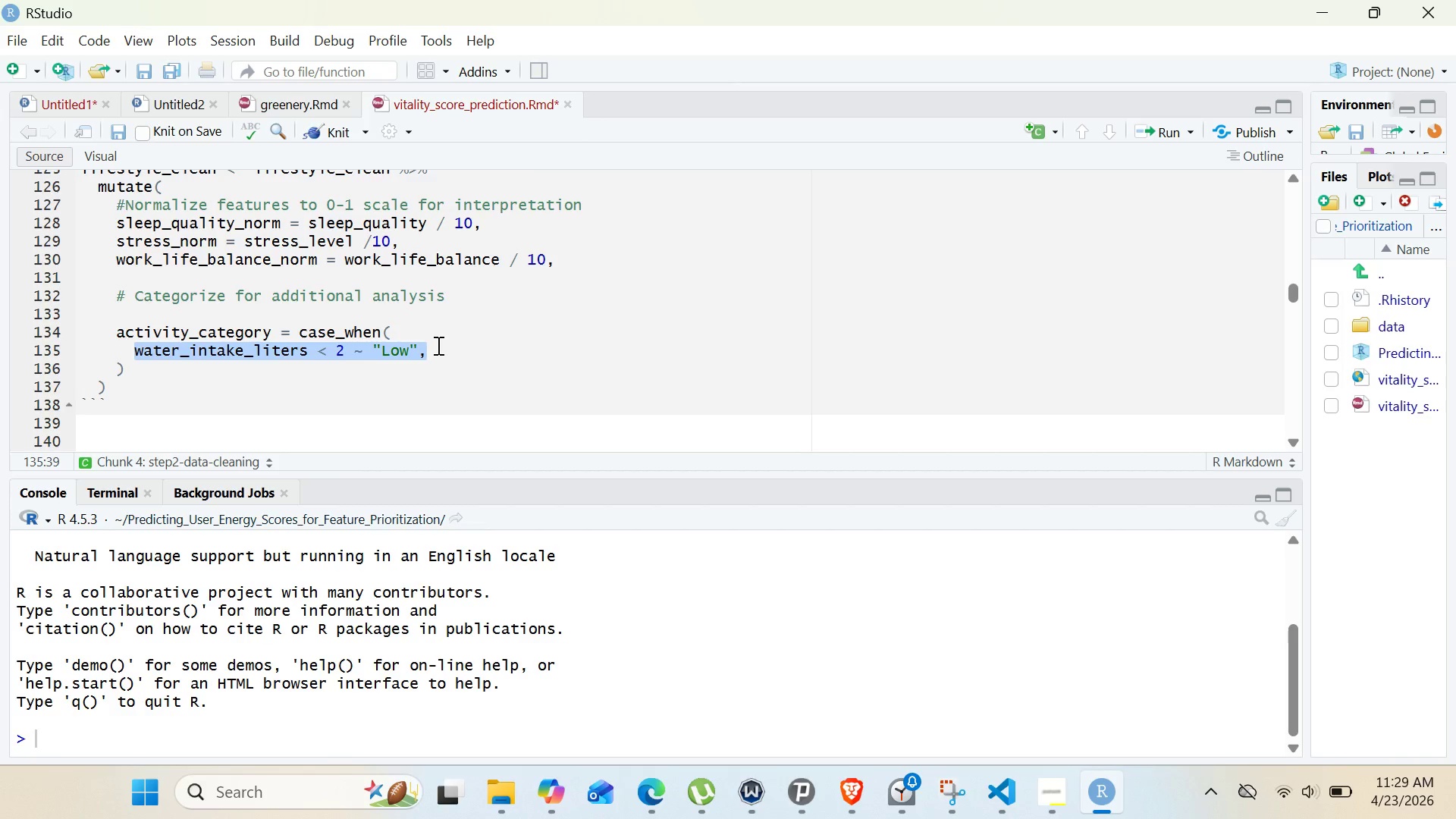 
key(Control+C)
 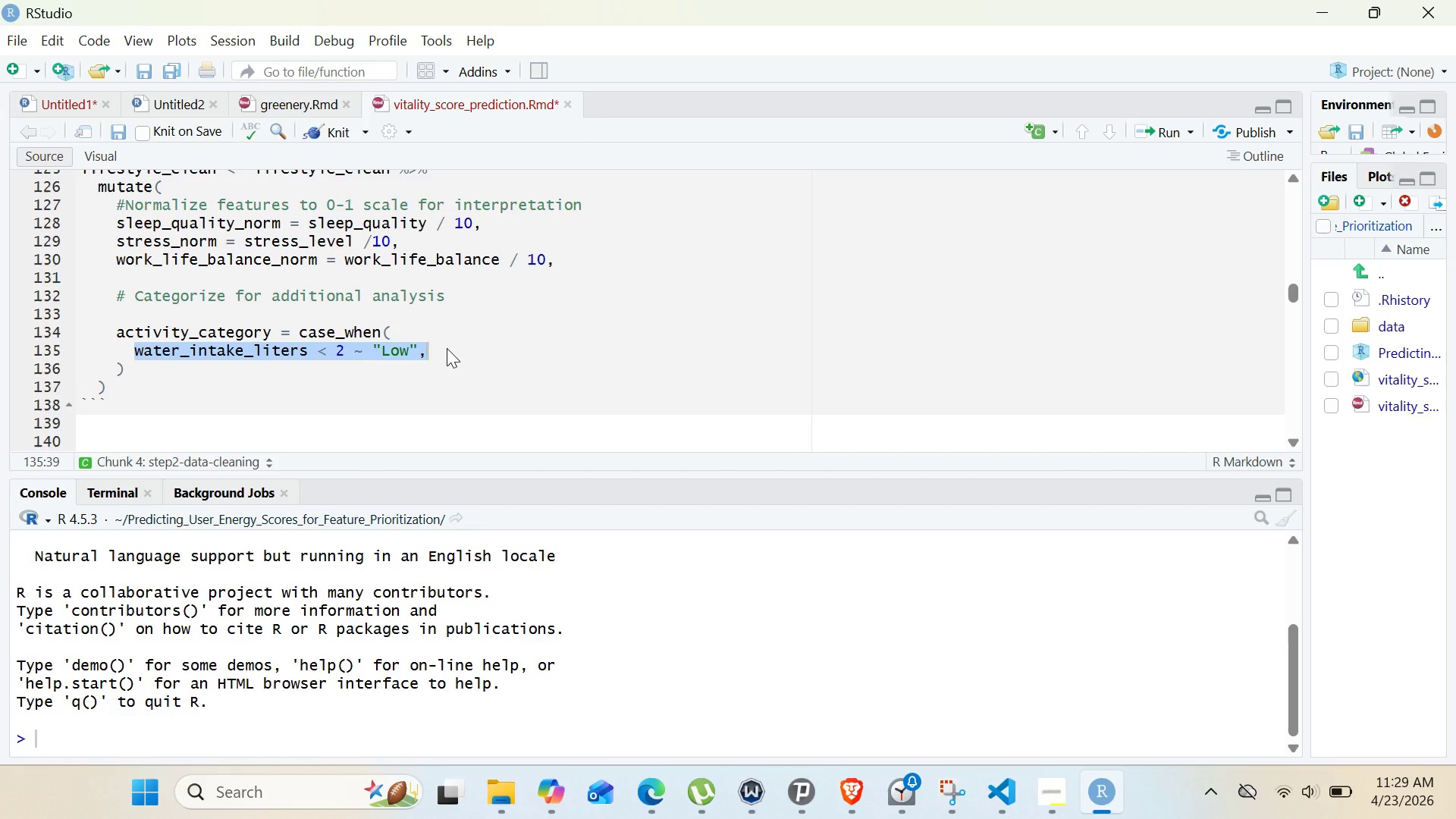 
left_click([447, 348])
 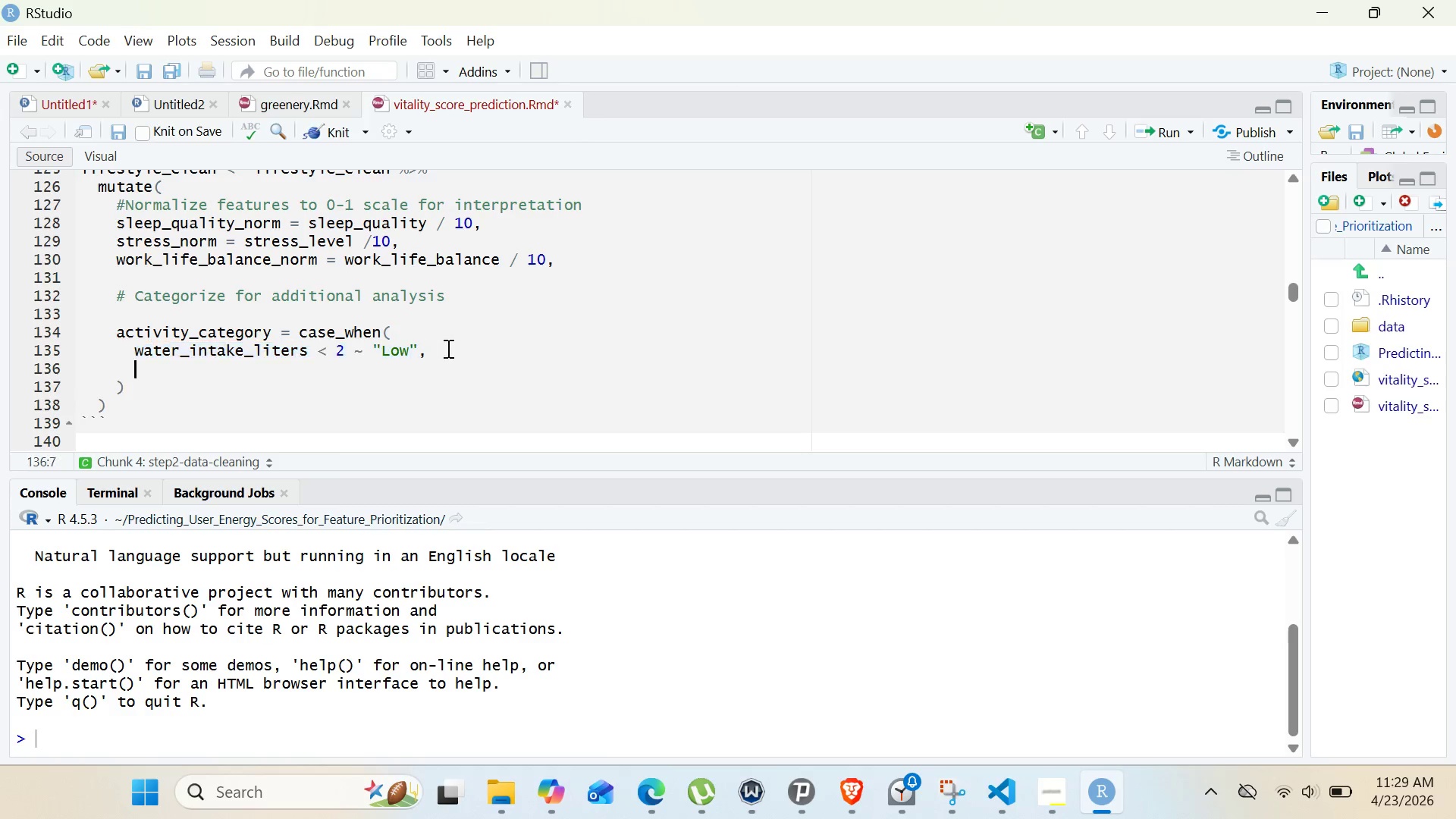 
key(Enter)
 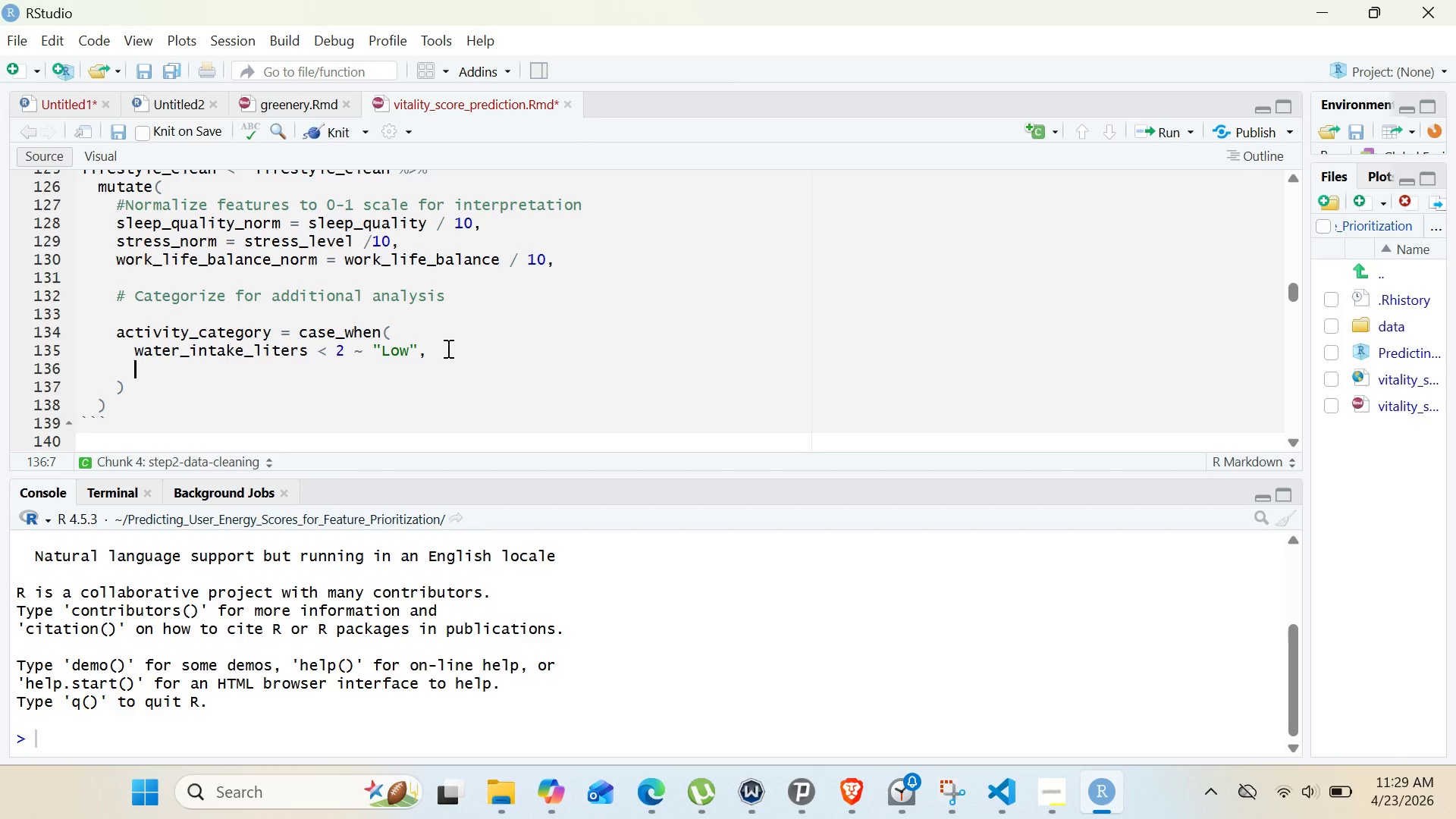 
key(Control+V)
 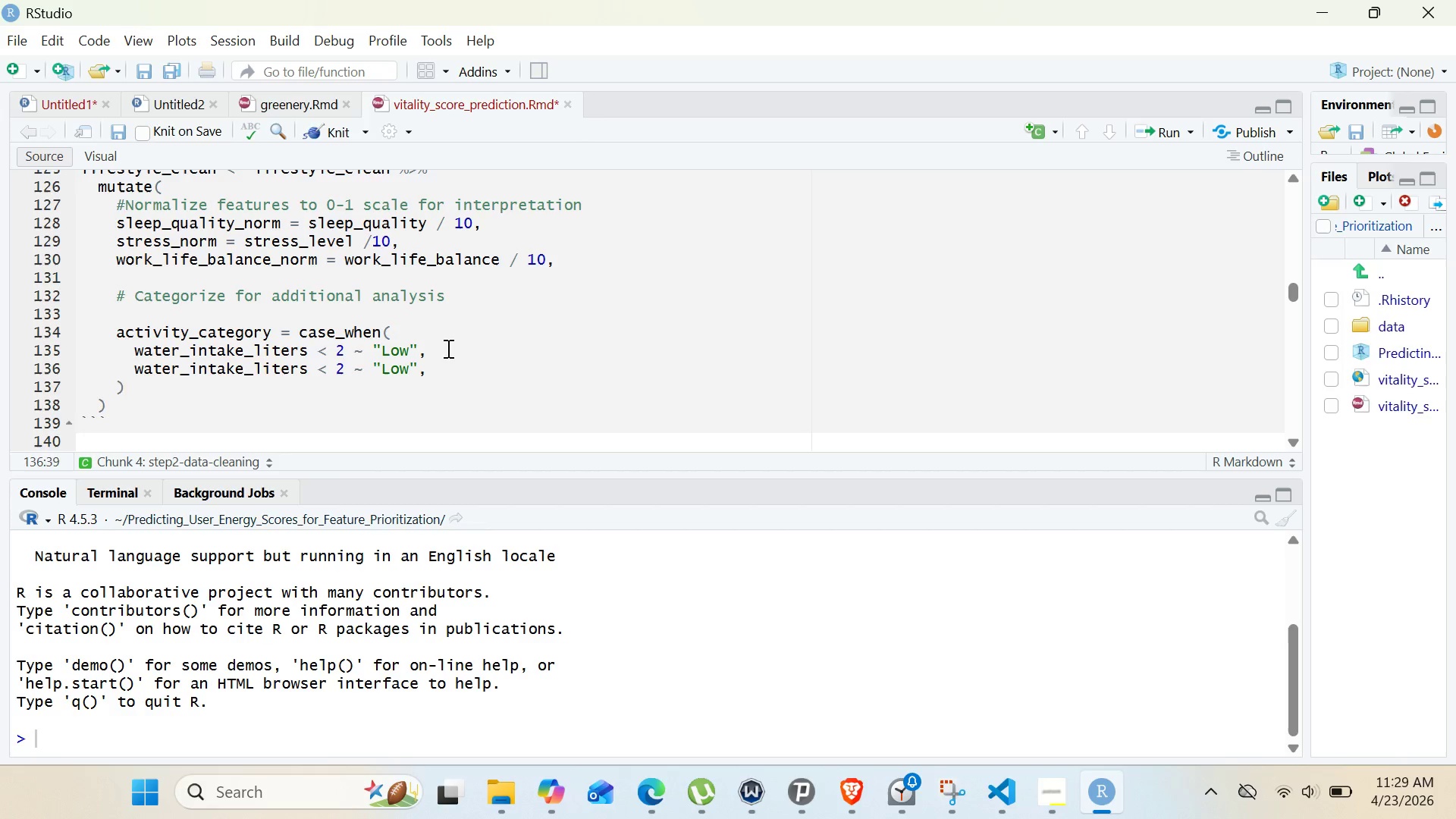 
key(Enter)
 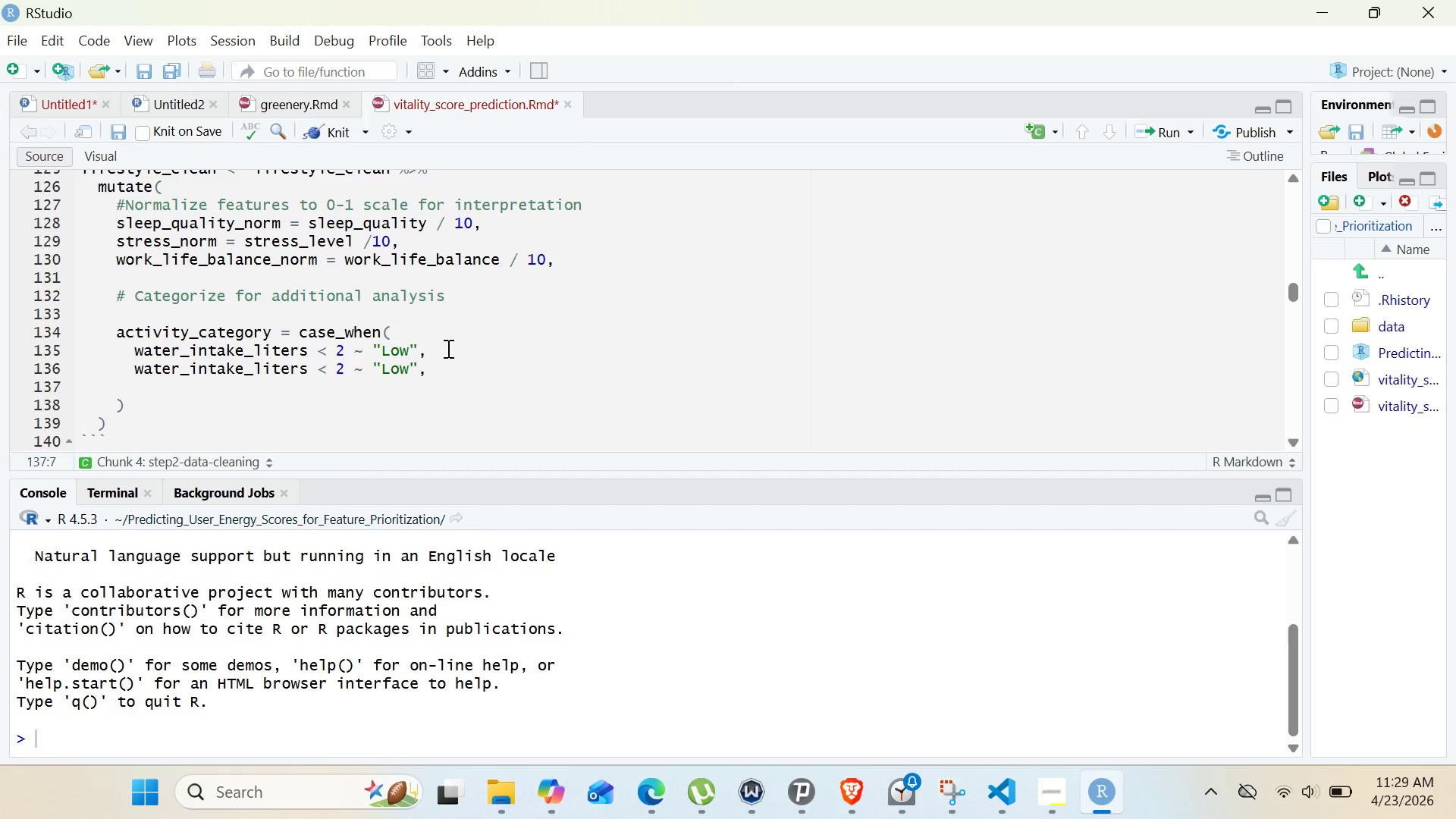 
type(TRUWE)
key(Backspace)
key(Backspace)
type(E ~ "High)
 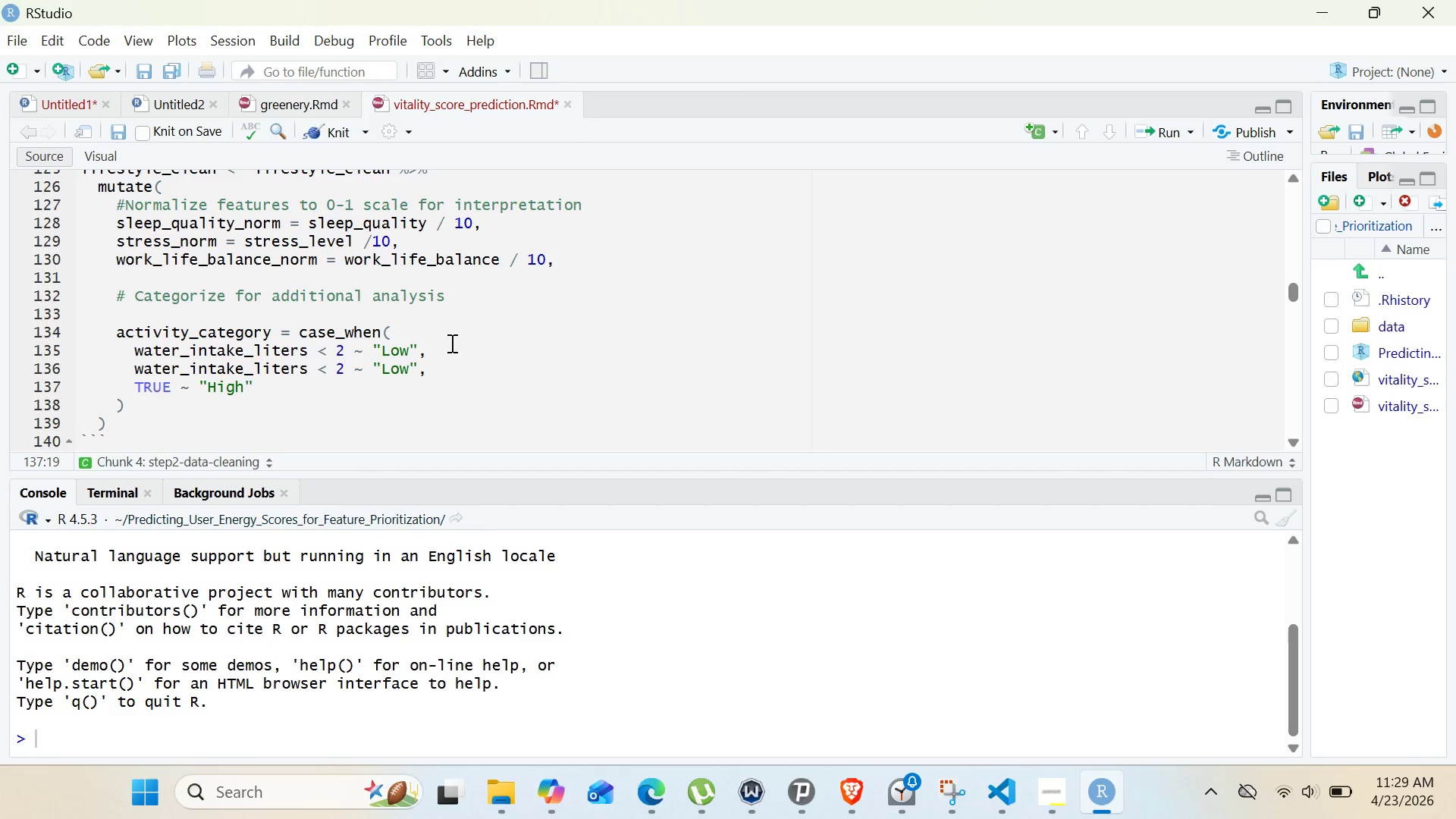 
double_click([393, 369])
 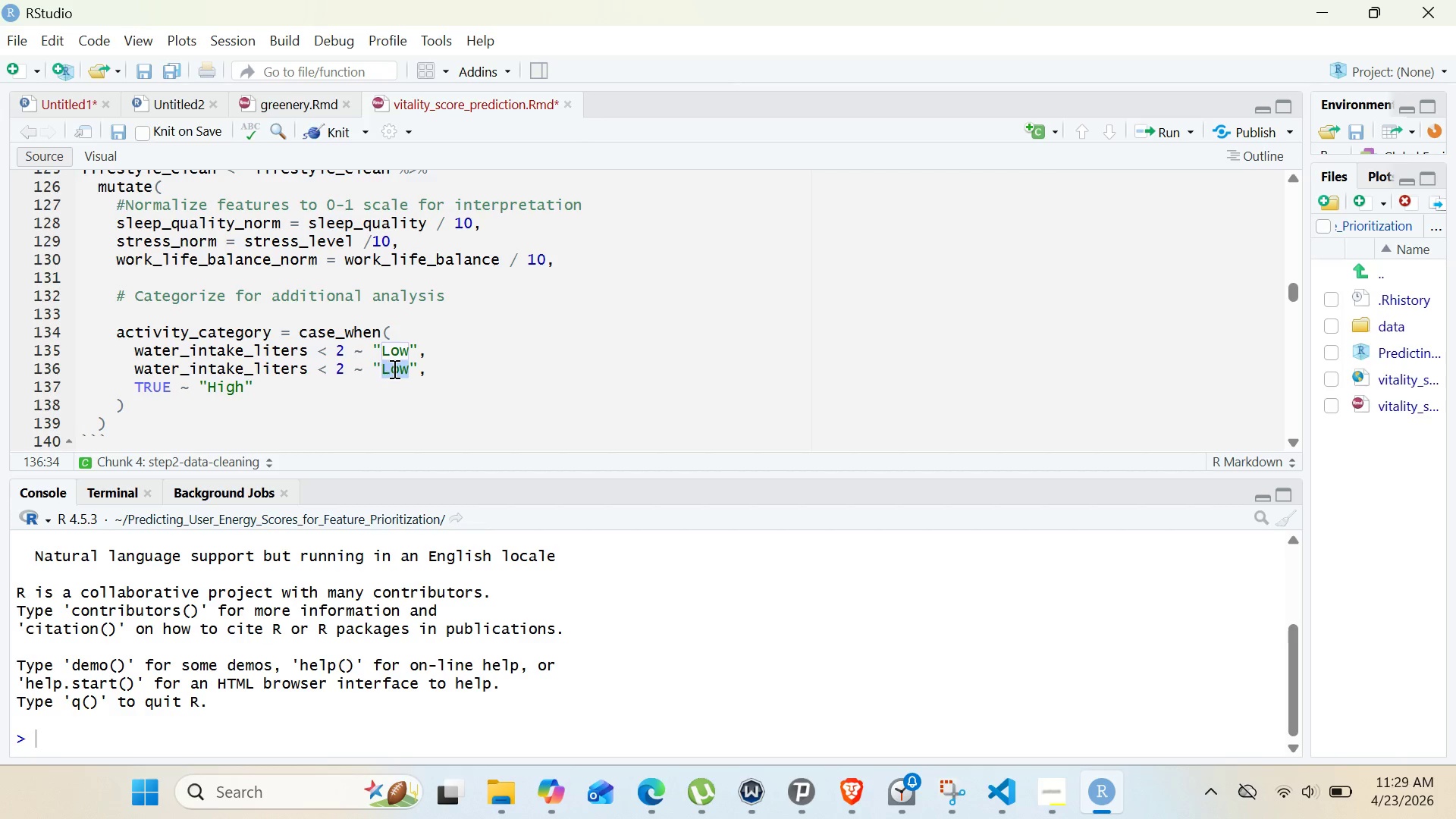 
type(Moderate)
 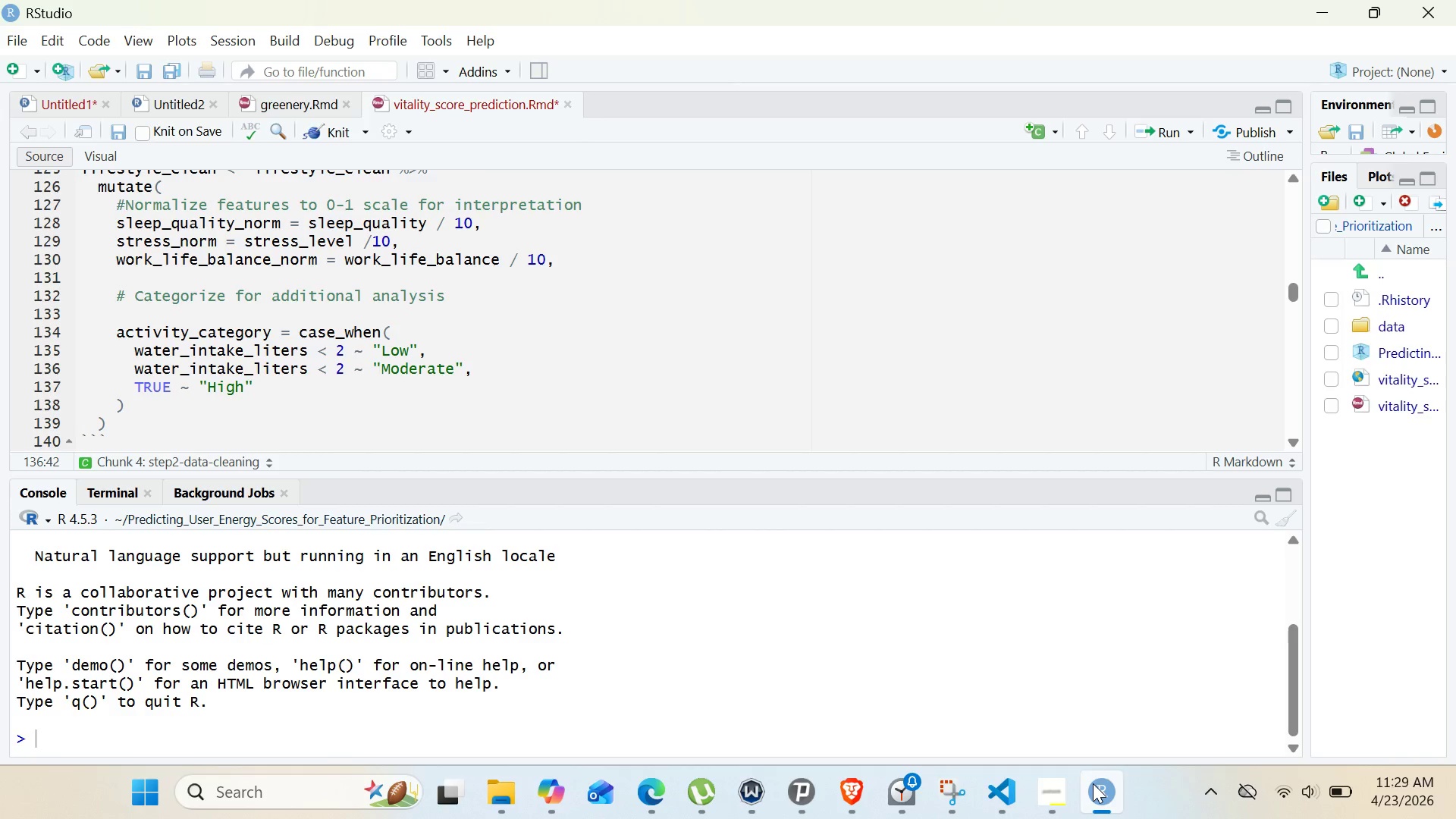 
left_click([1053, 792])